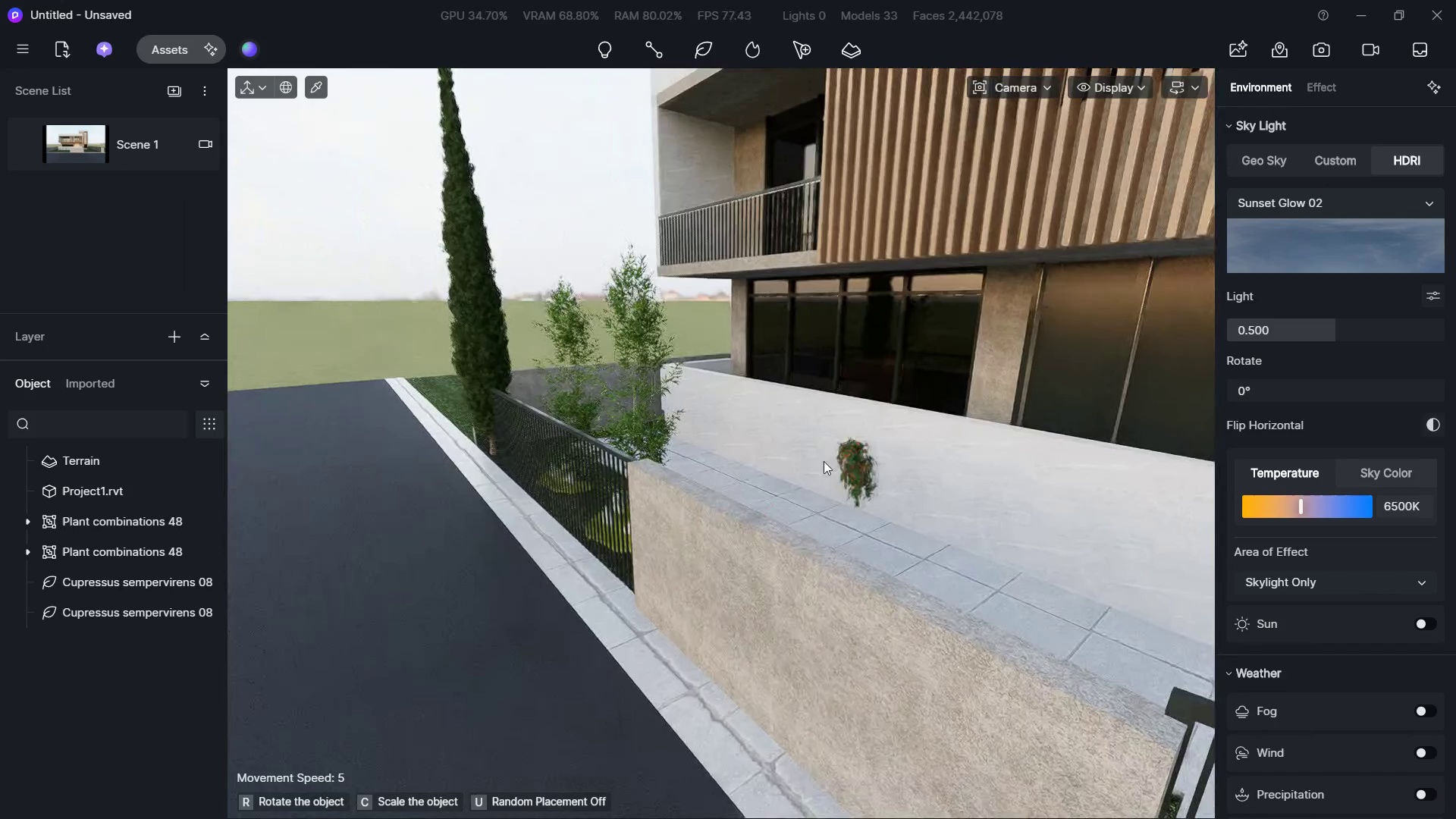 
type(sd)
 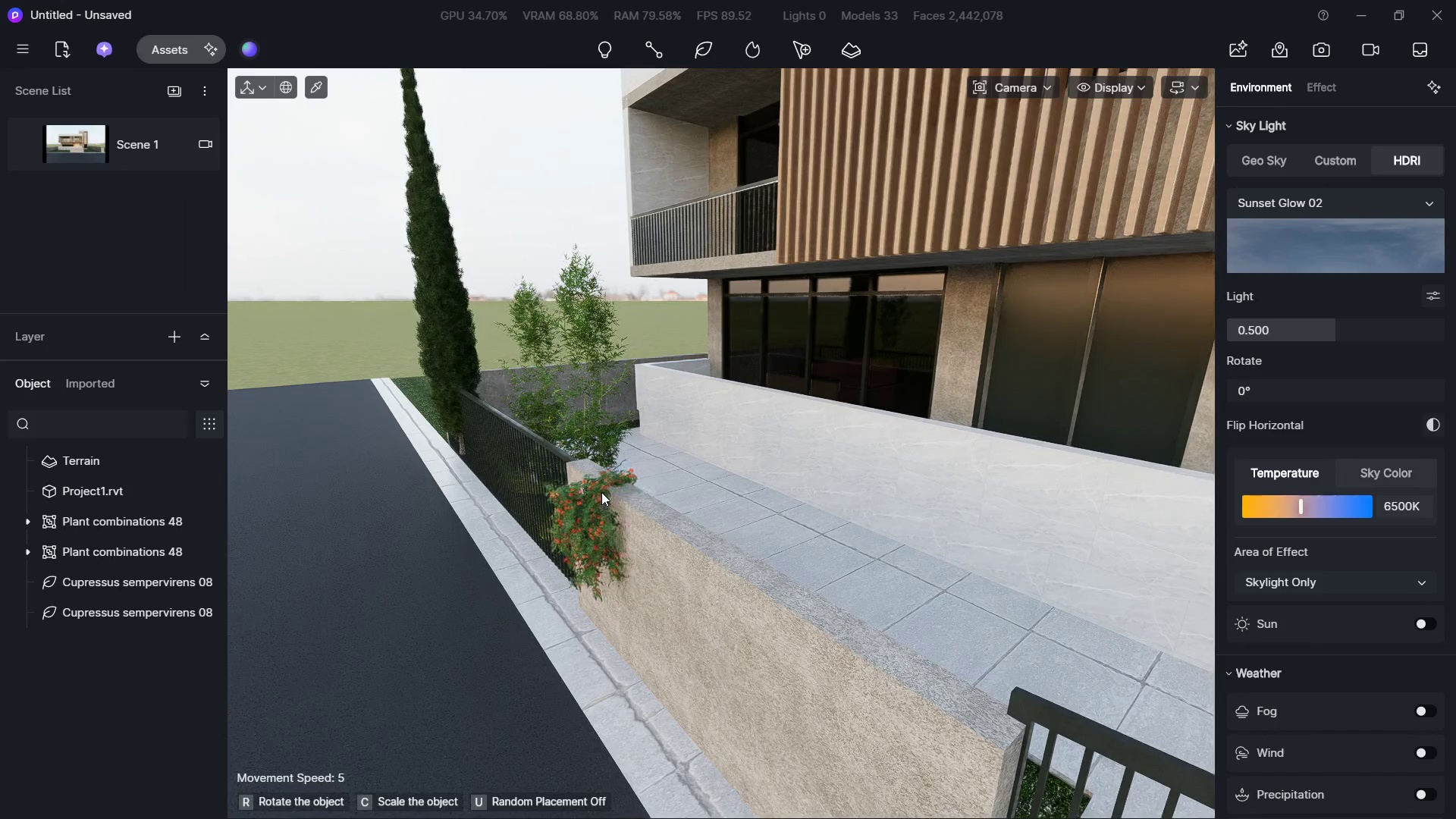 
left_click([601, 492])
 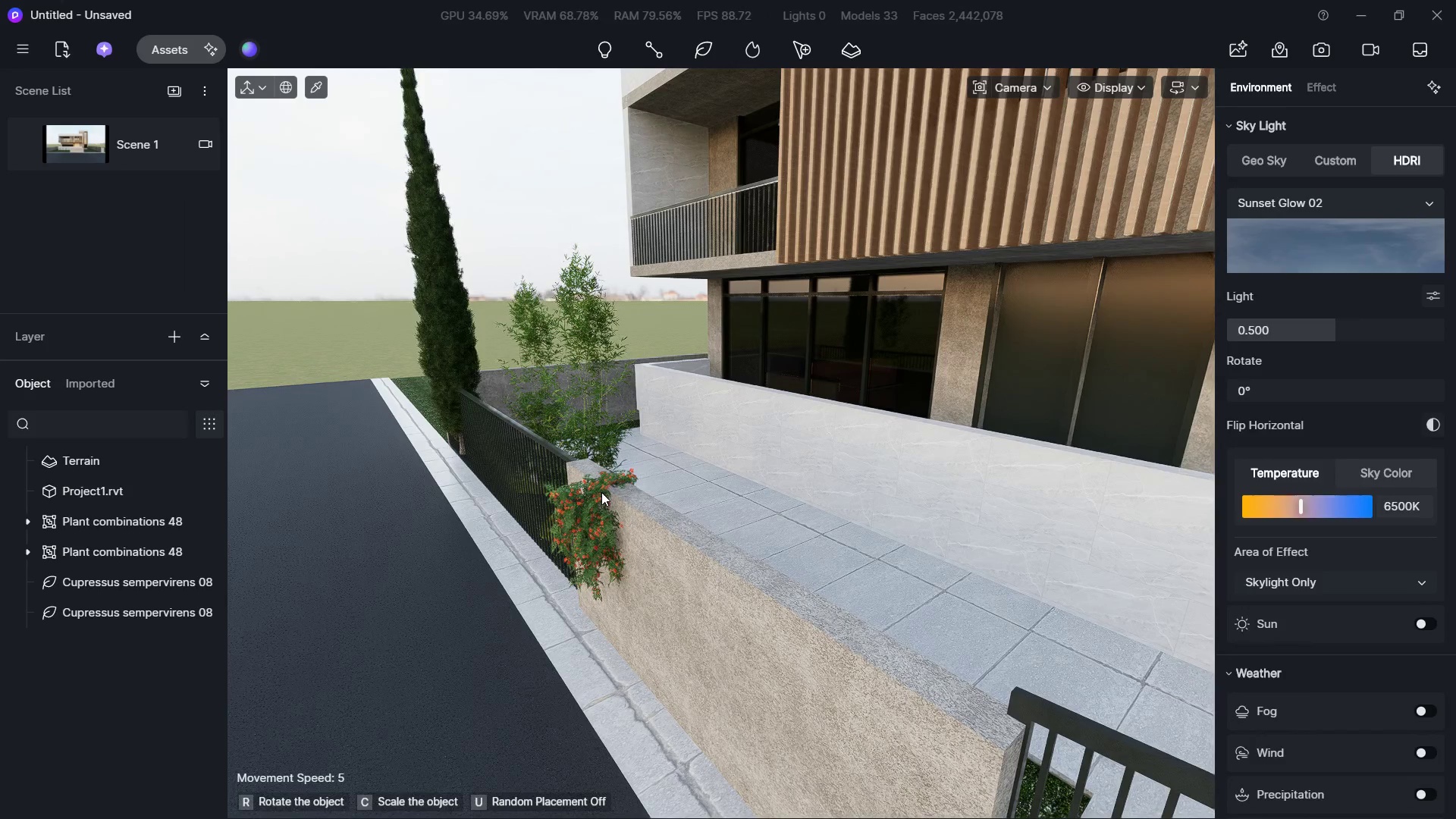 
hold_key(key=D, duration=1.09)
 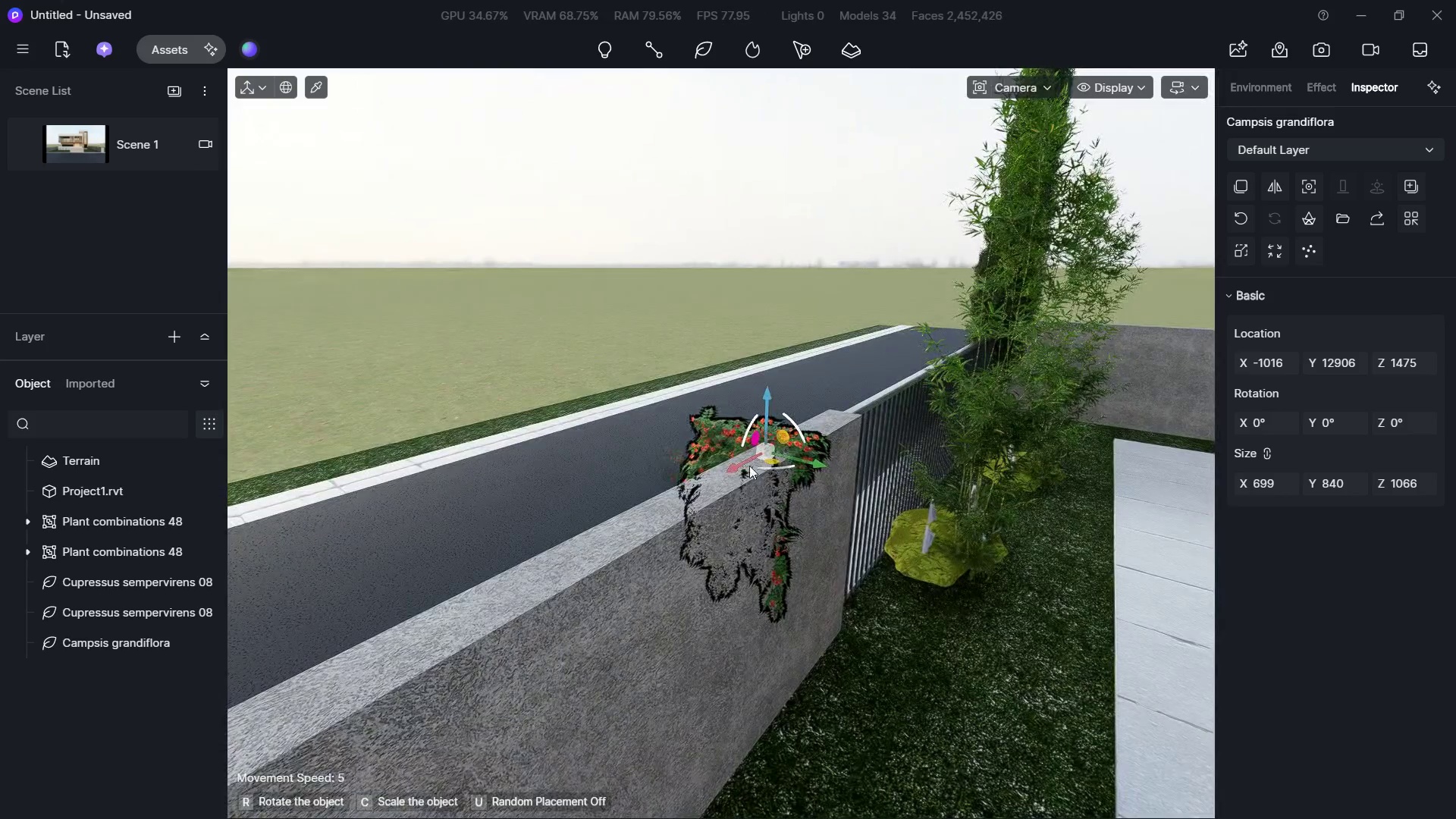 
hold_key(key=W, duration=0.7)
 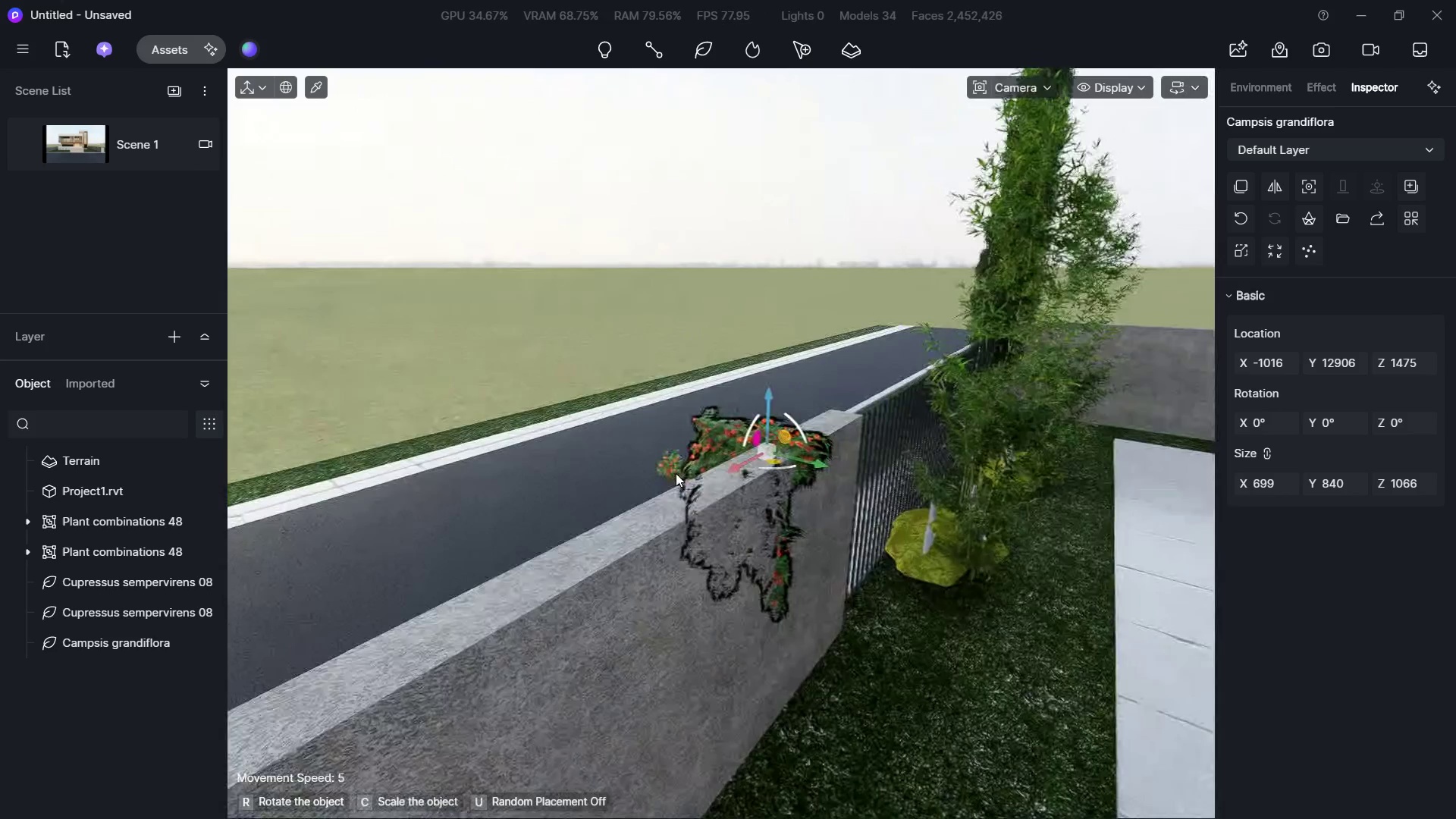 
key(Escape)
 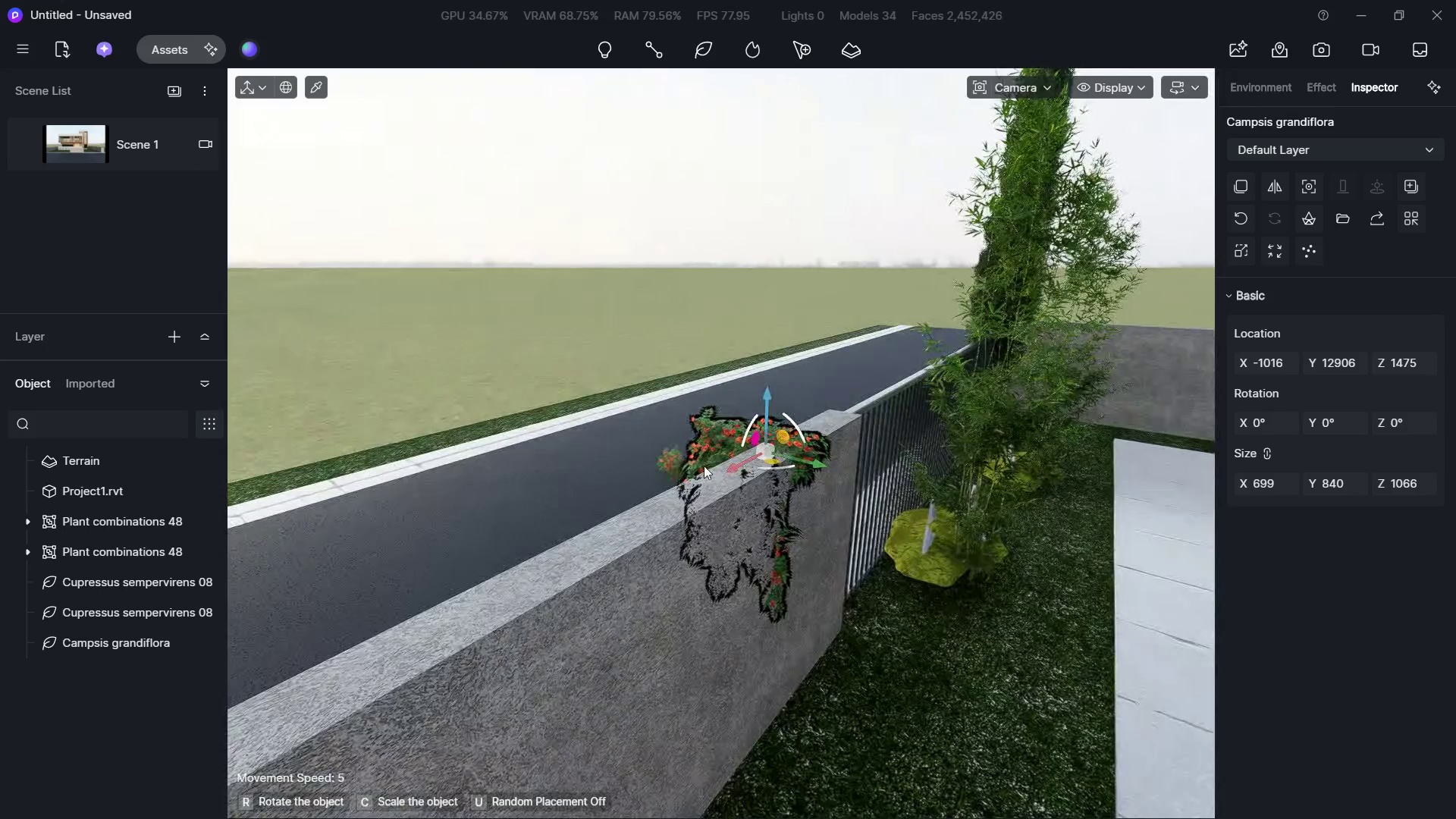 
key(Escape)
 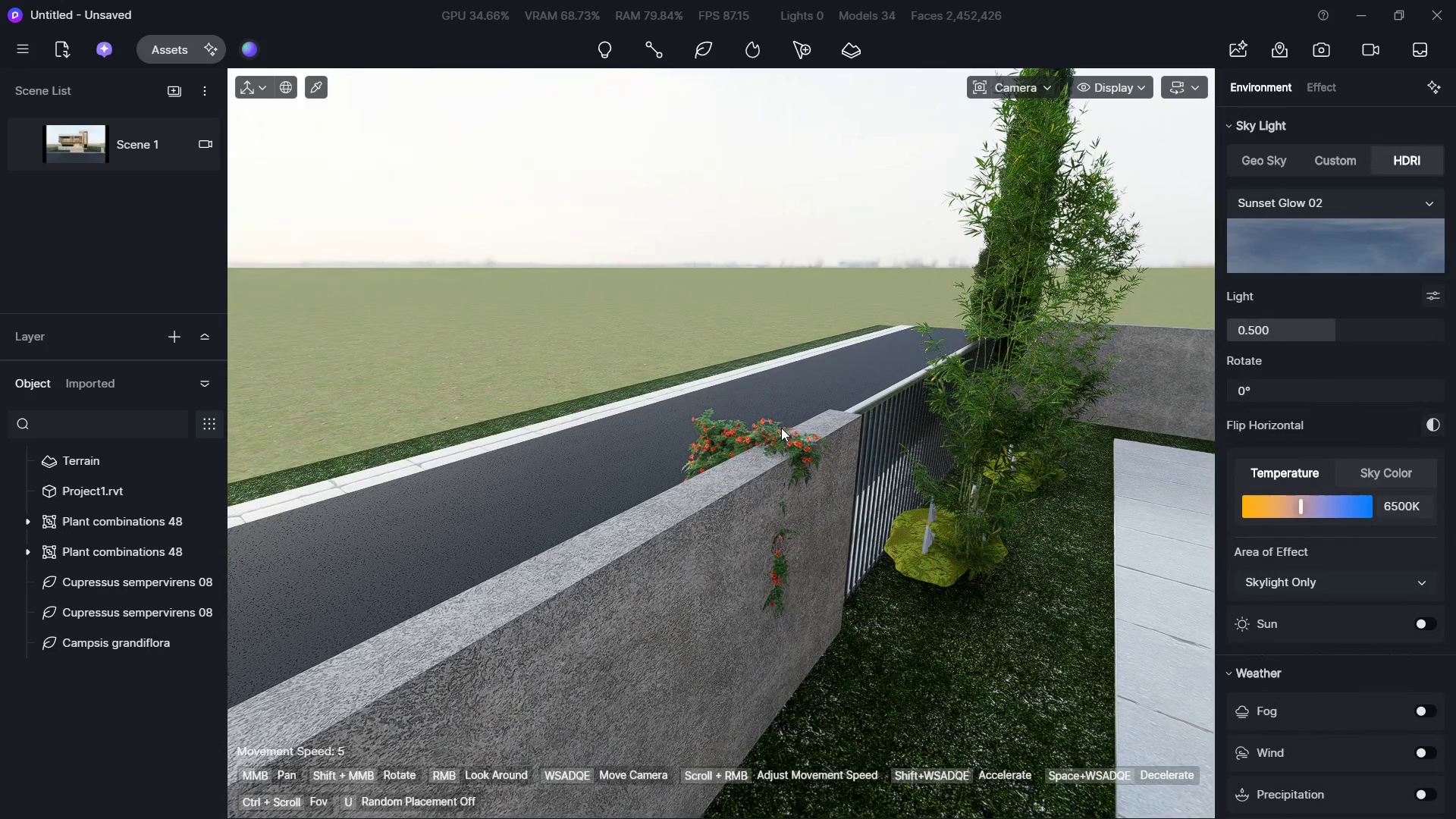 
left_click([745, 438])
 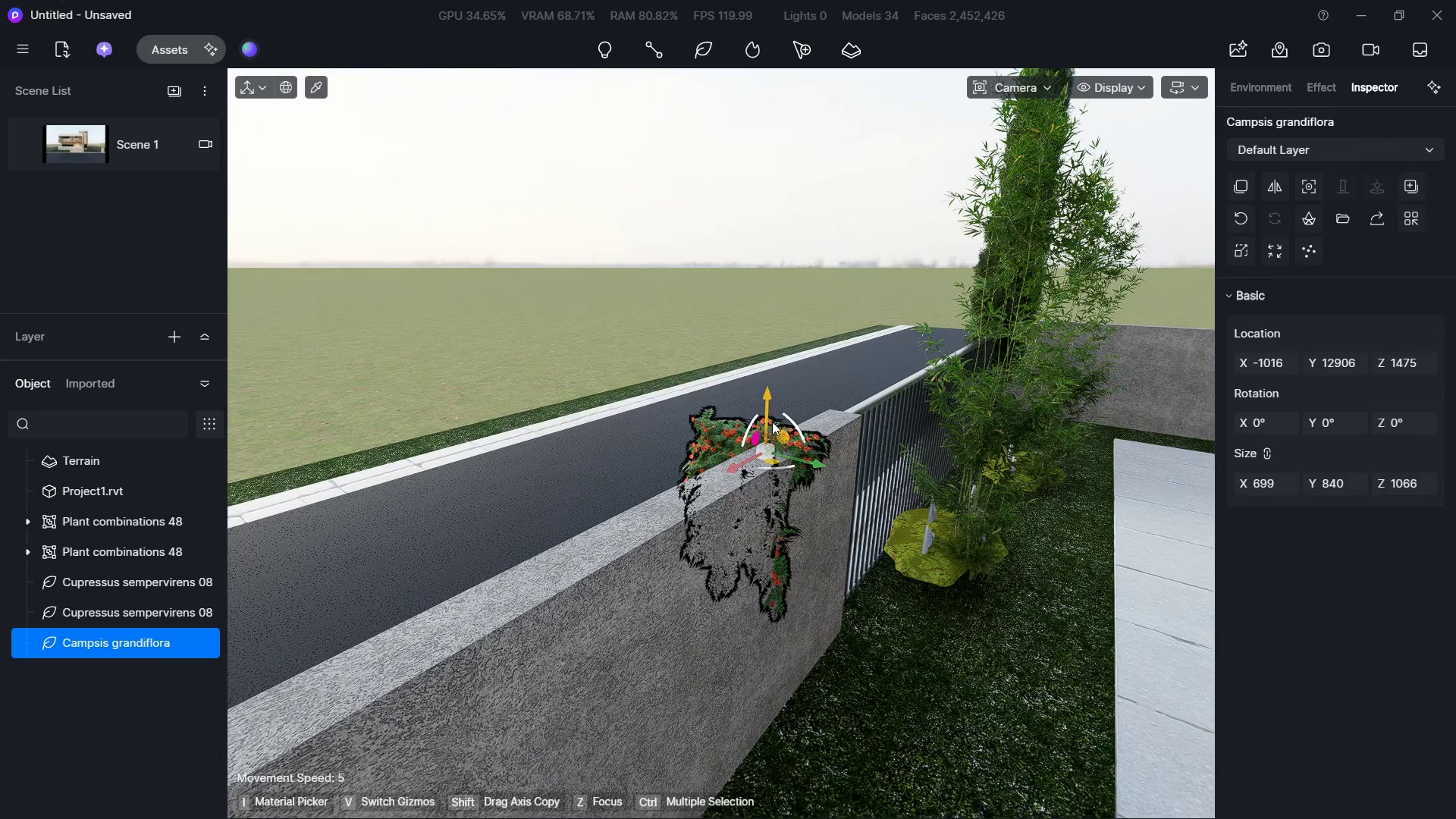 
left_click_drag(start_coordinate=[768, 406], to_coordinate=[769, 332])
 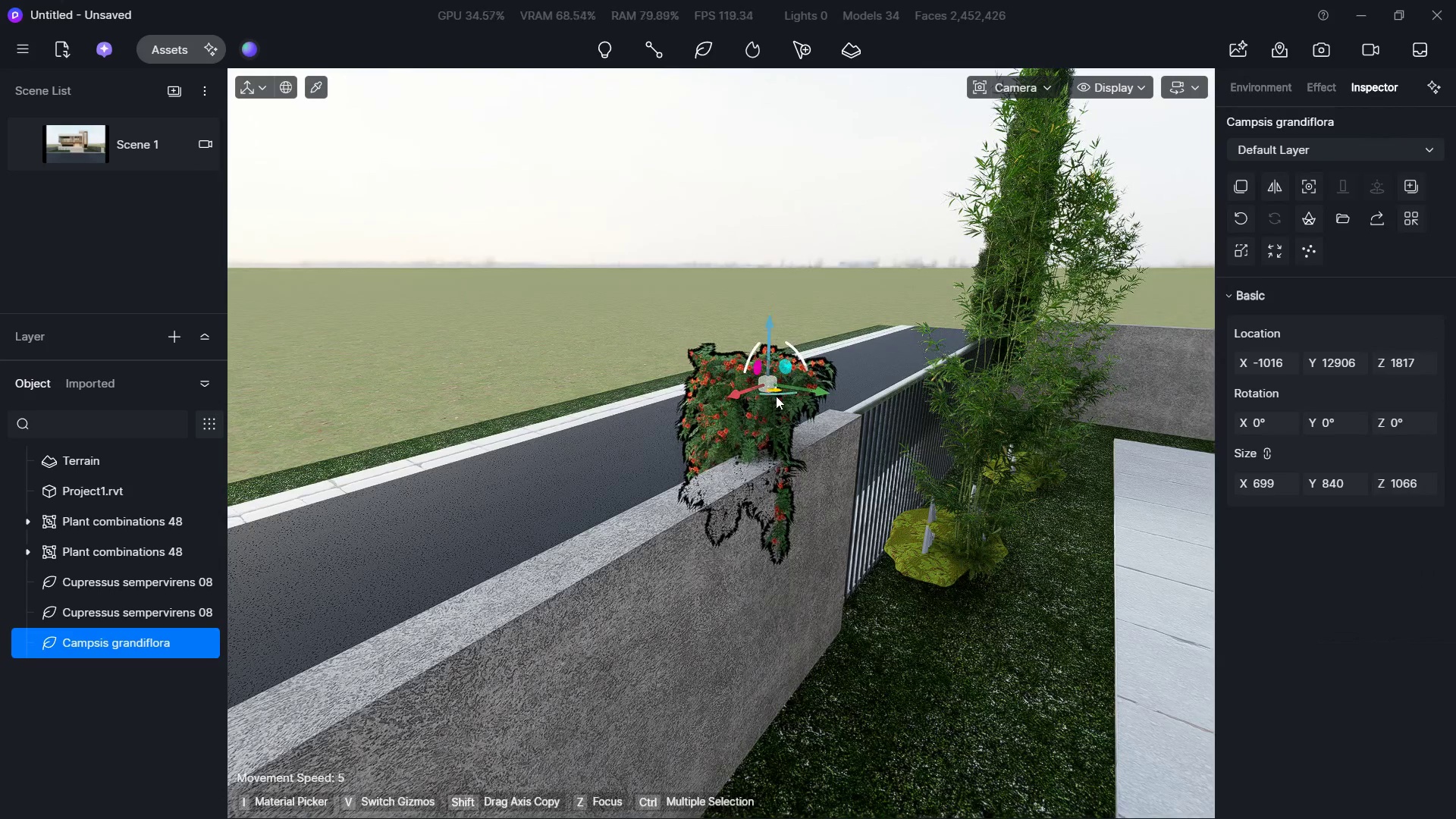 
left_click_drag(start_coordinate=[776, 396], to_coordinate=[657, 389])
 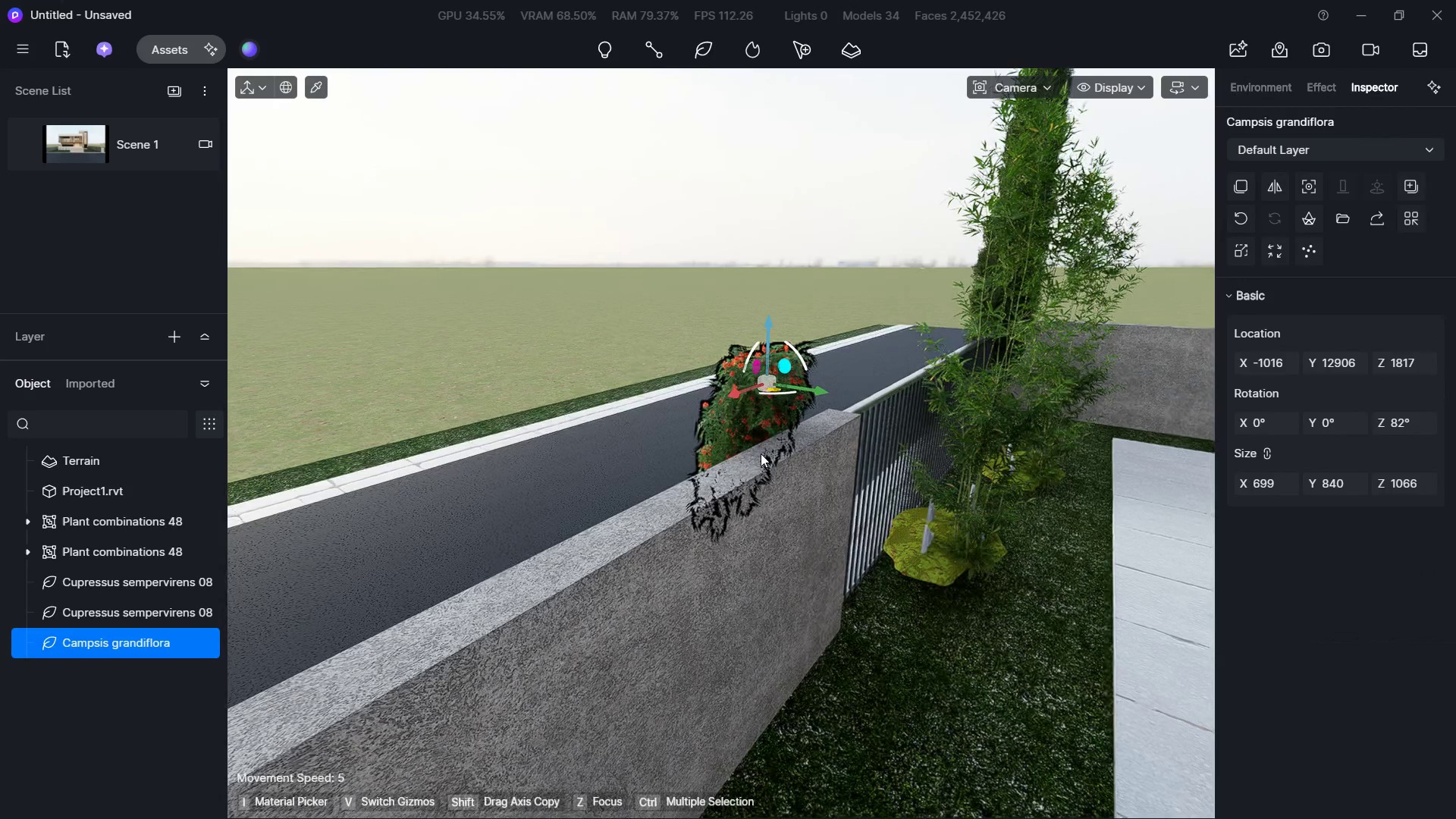 
hold_key(key=A, duration=1.38)
 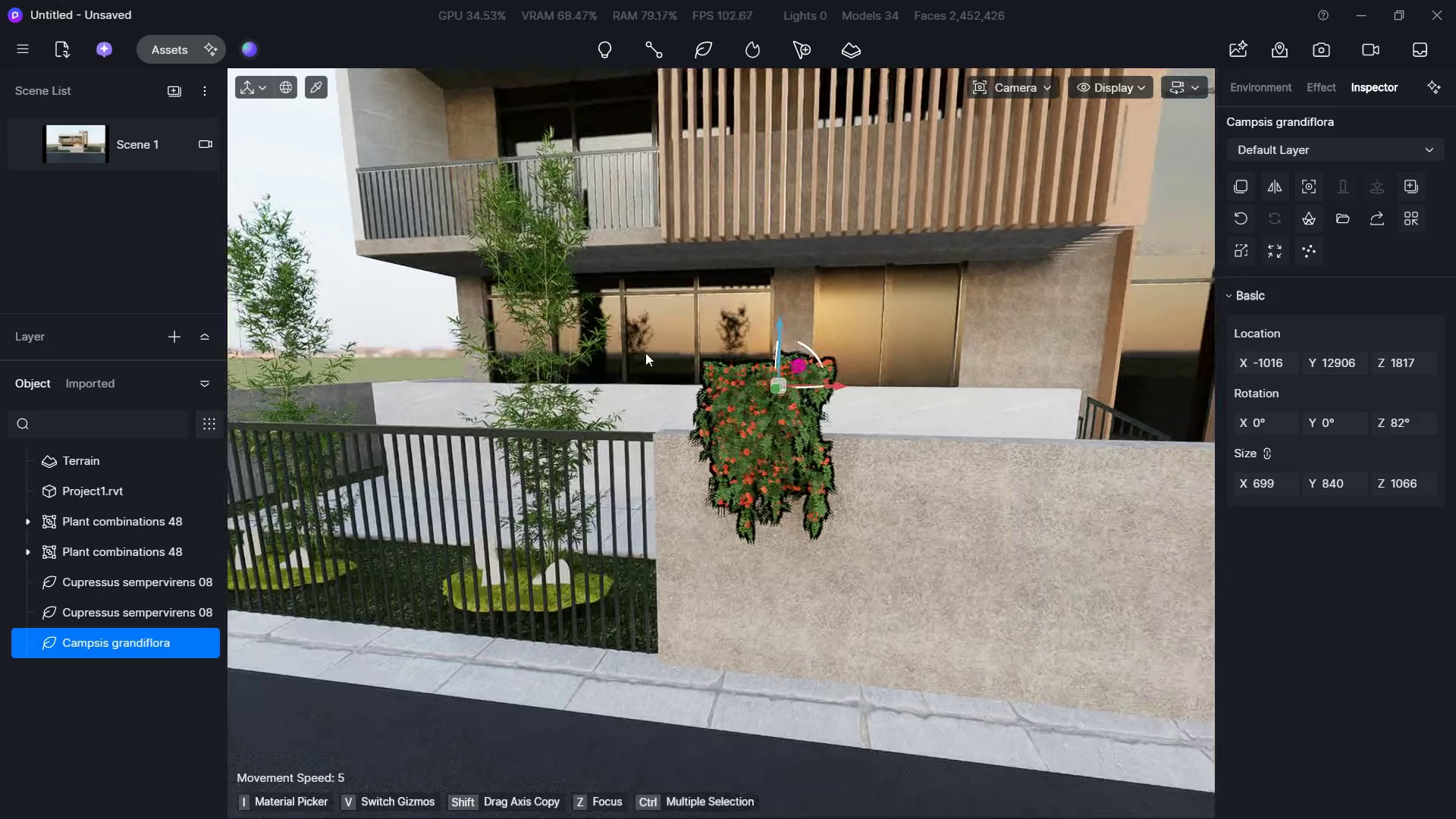 
hold_key(key=W, duration=0.64)
 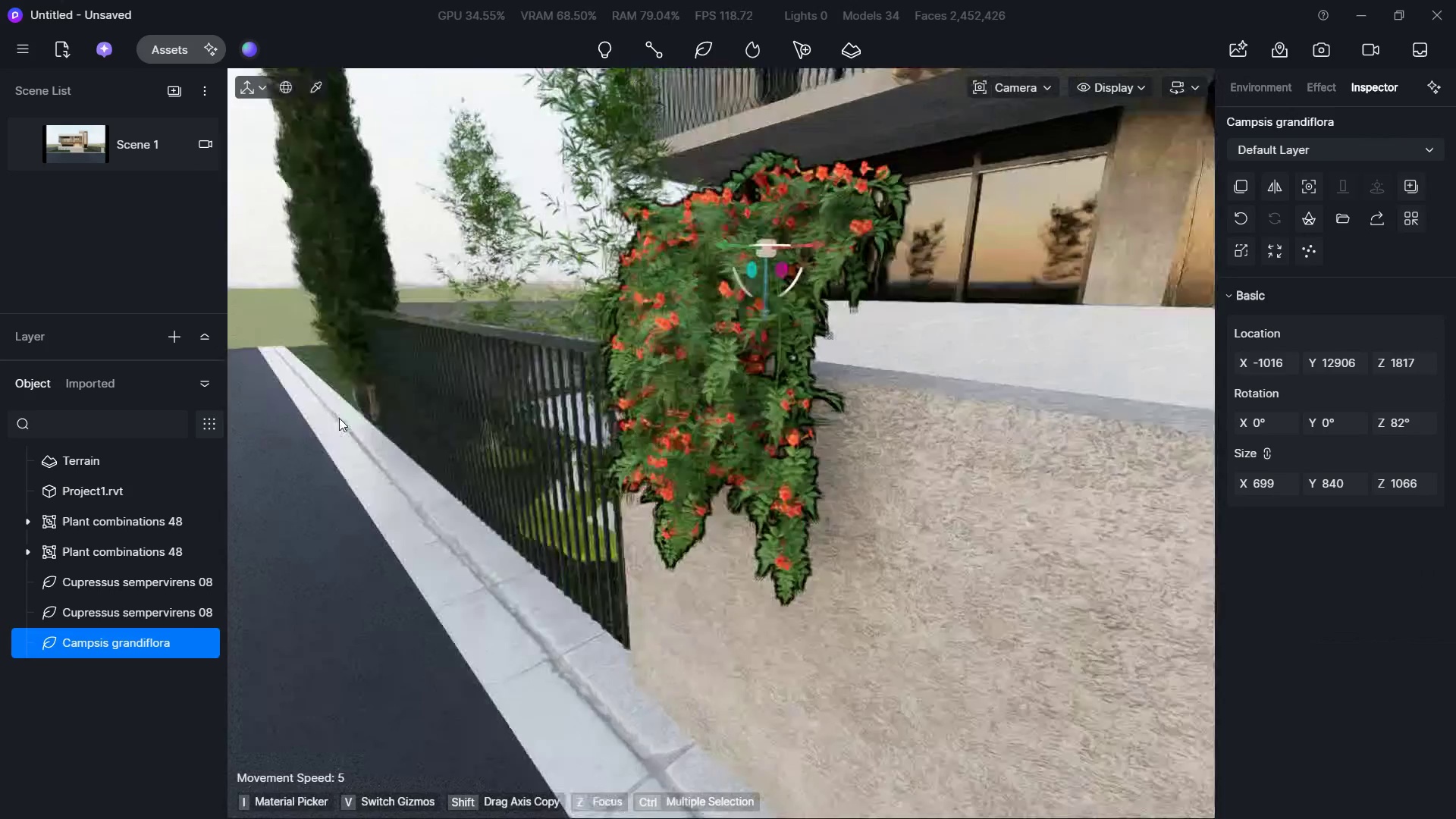 
hold_key(key=S, duration=0.5)
 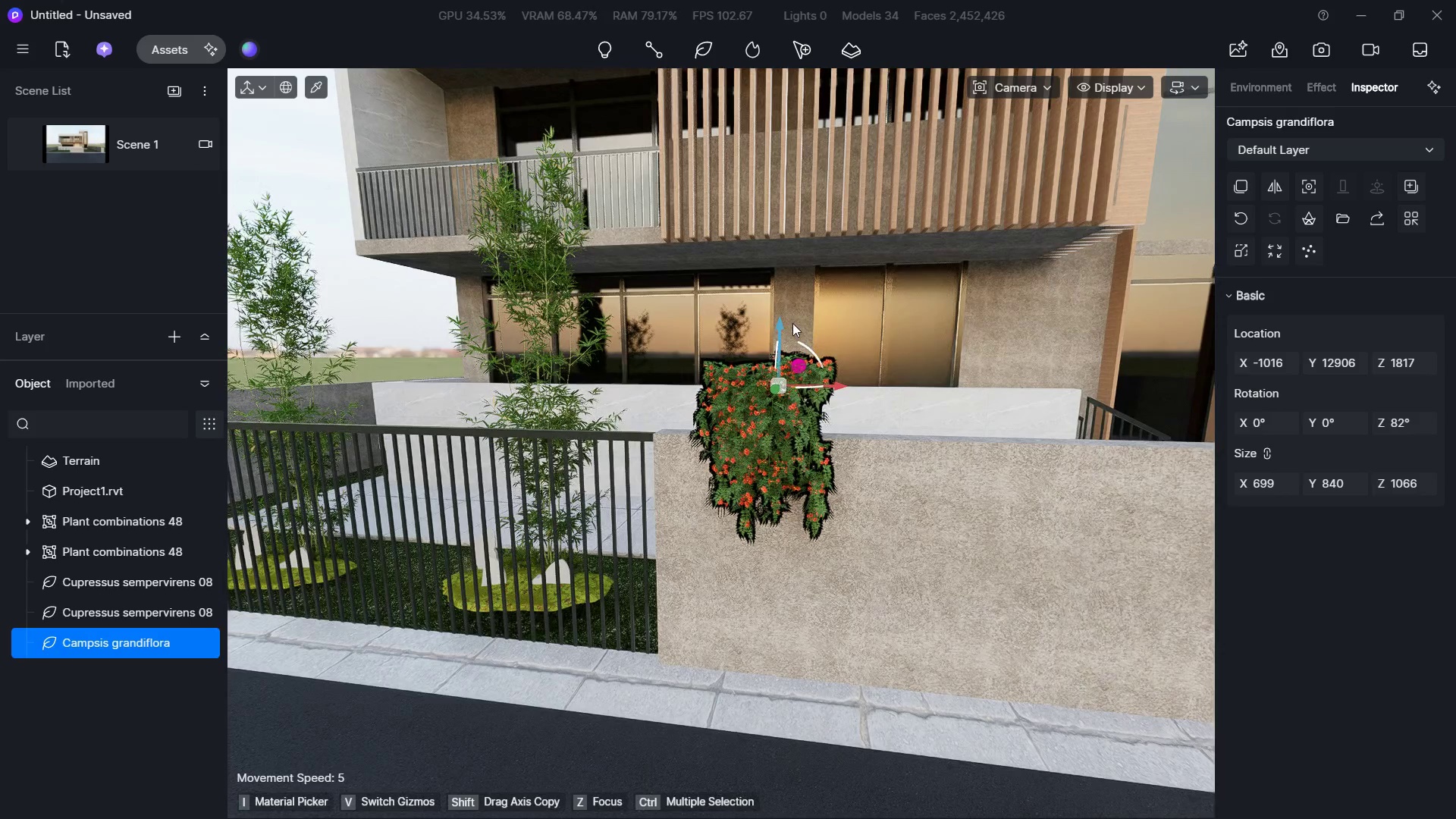 
left_click_drag(start_coordinate=[779, 327], to_coordinate=[760, 378])
 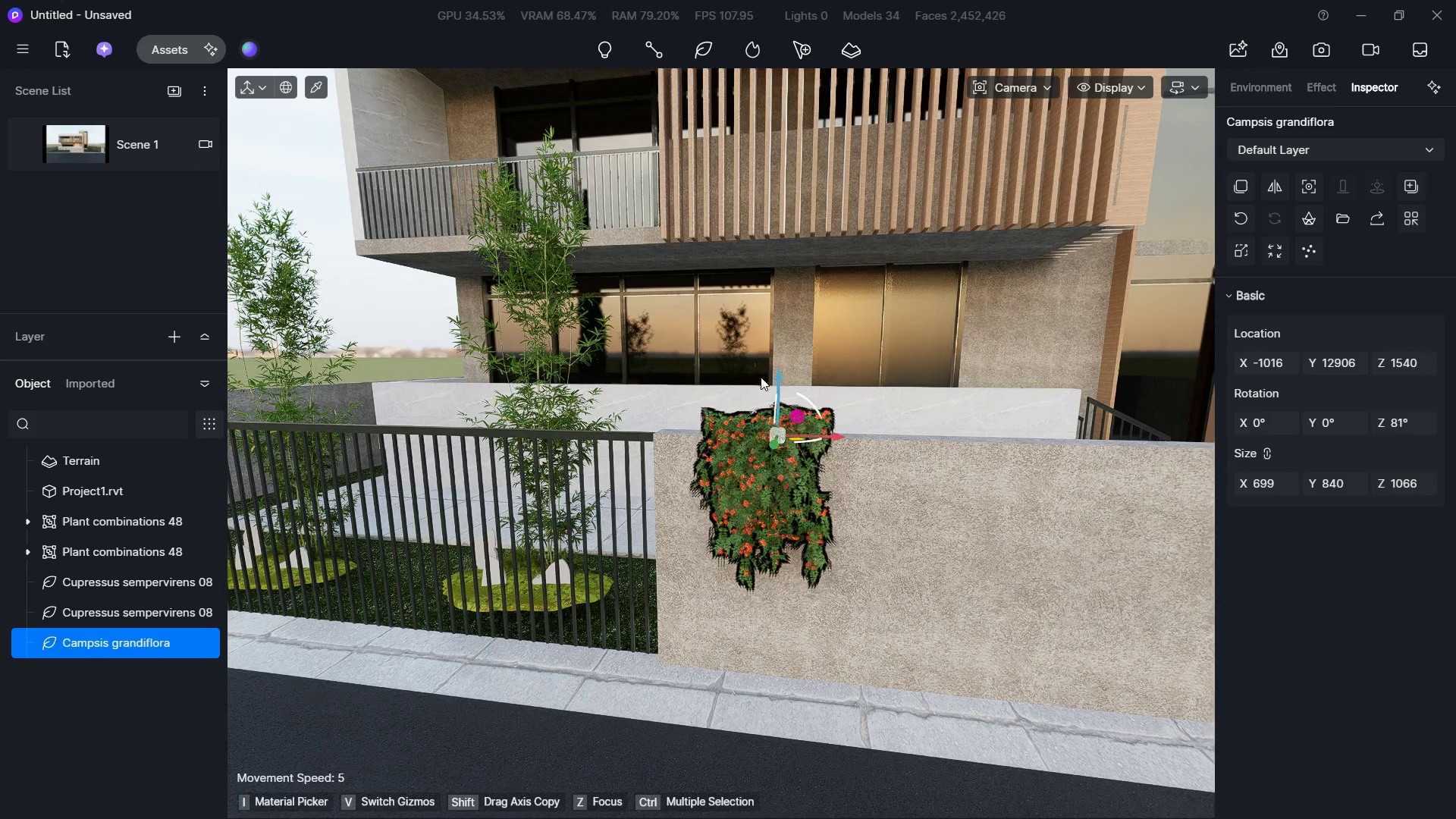 
key(S)
 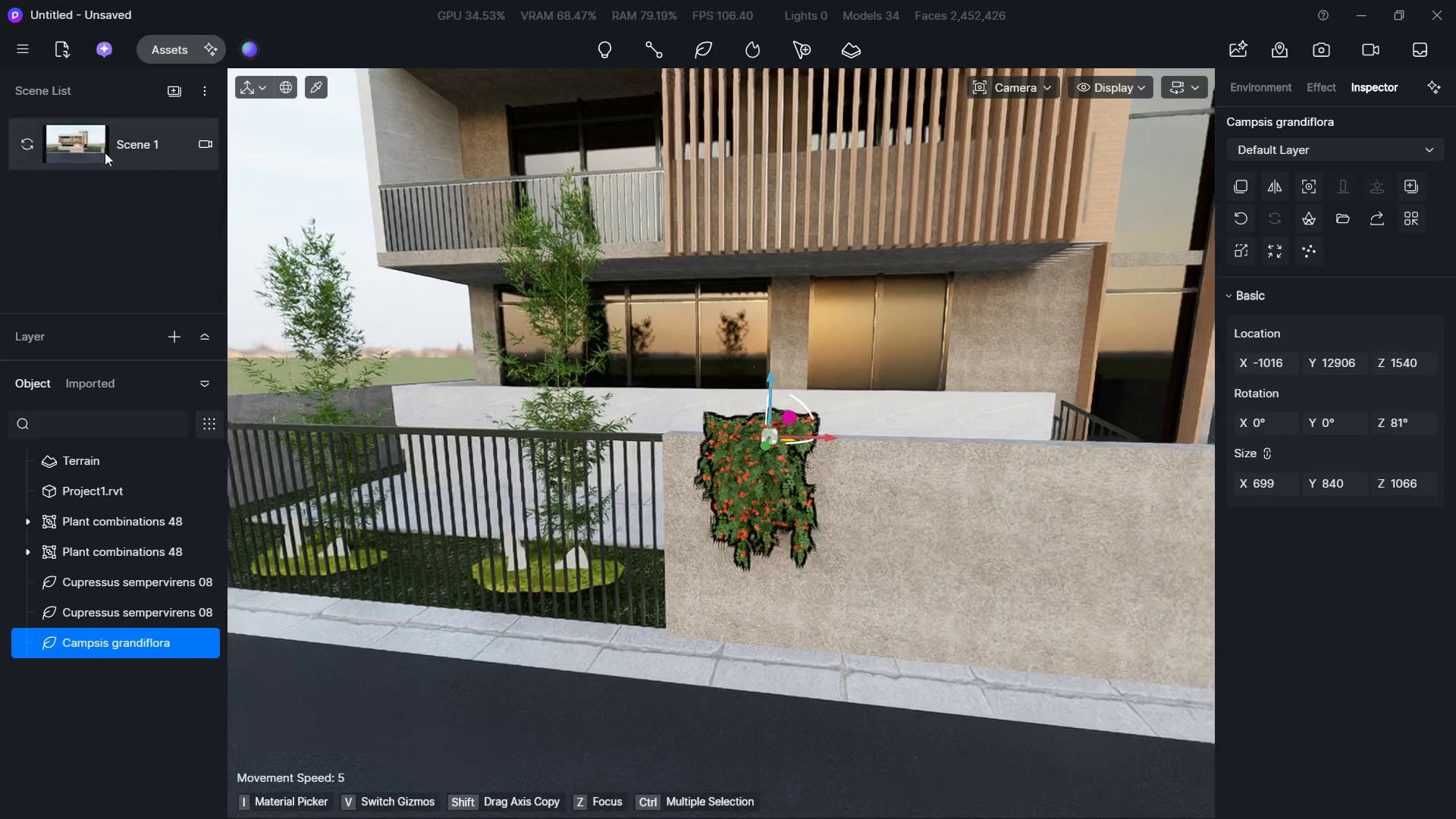 
left_click([121, 146])
 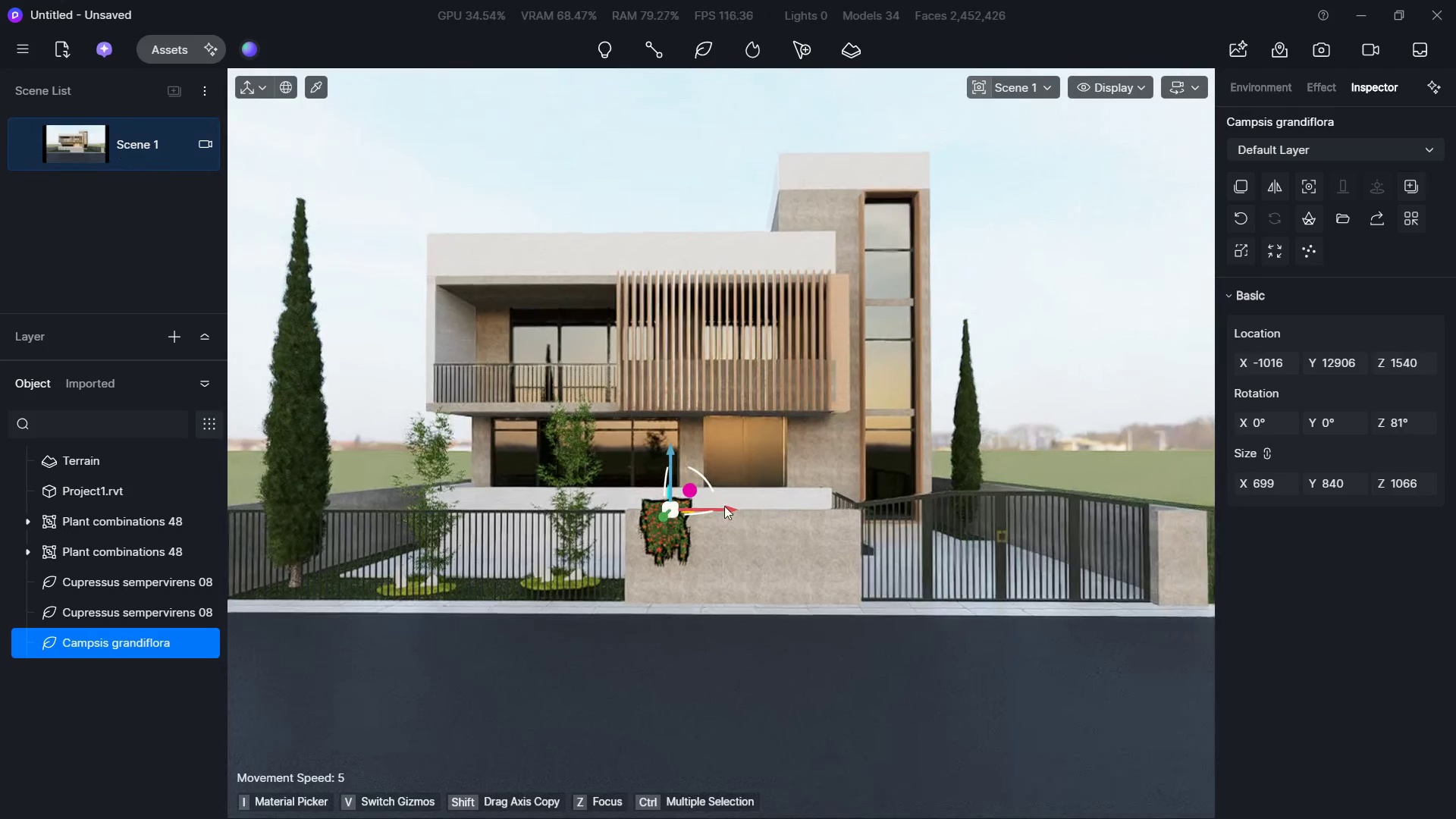 
left_click_drag(start_coordinate=[719, 510], to_coordinate=[704, 510])
 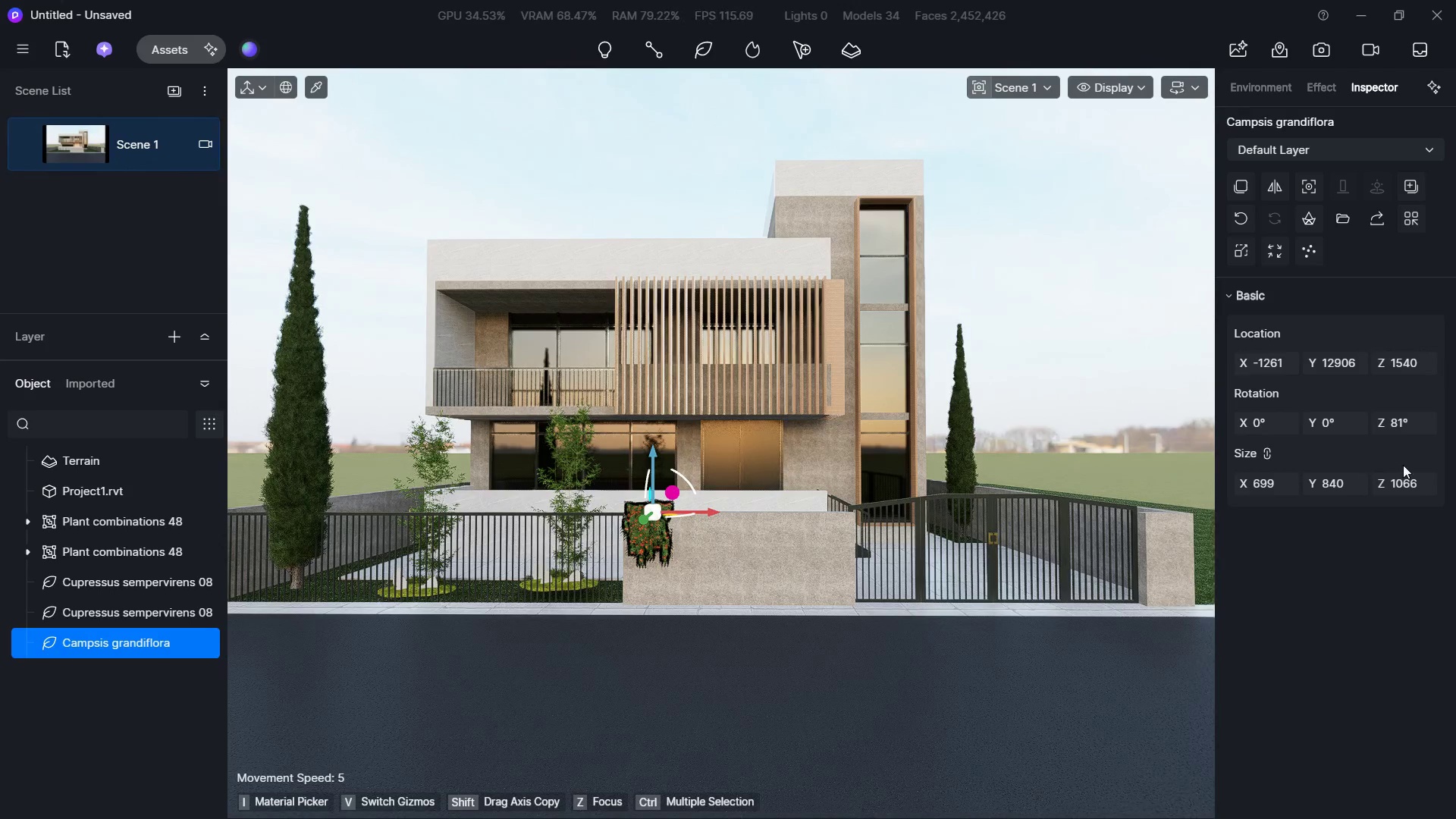 
hold_key(key=ShiftLeft, duration=1.16)
left_click_drag(start_coordinate=[1394, 477], to_coordinate=[1410, 476])
 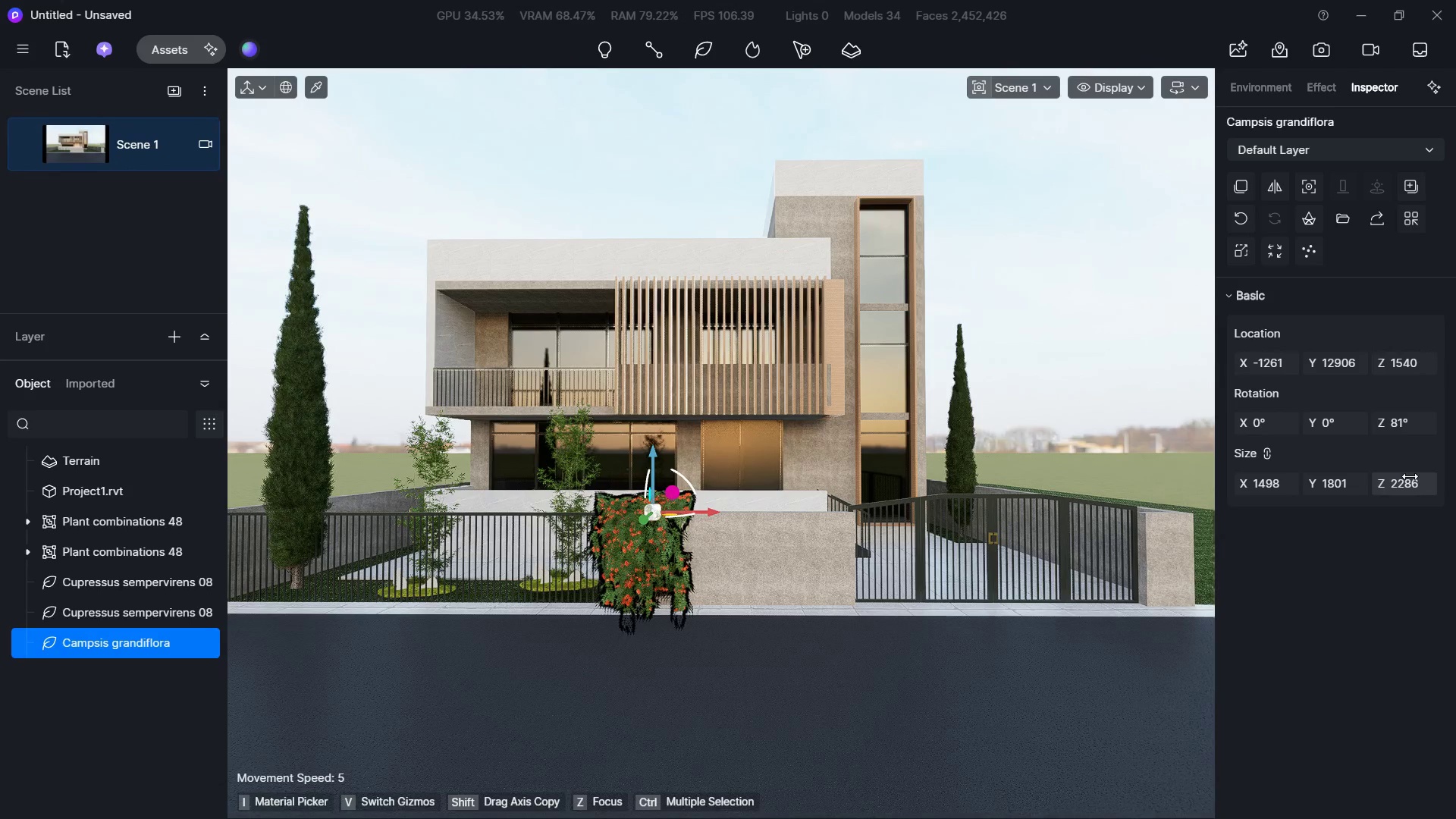 
key(Control+Z)
 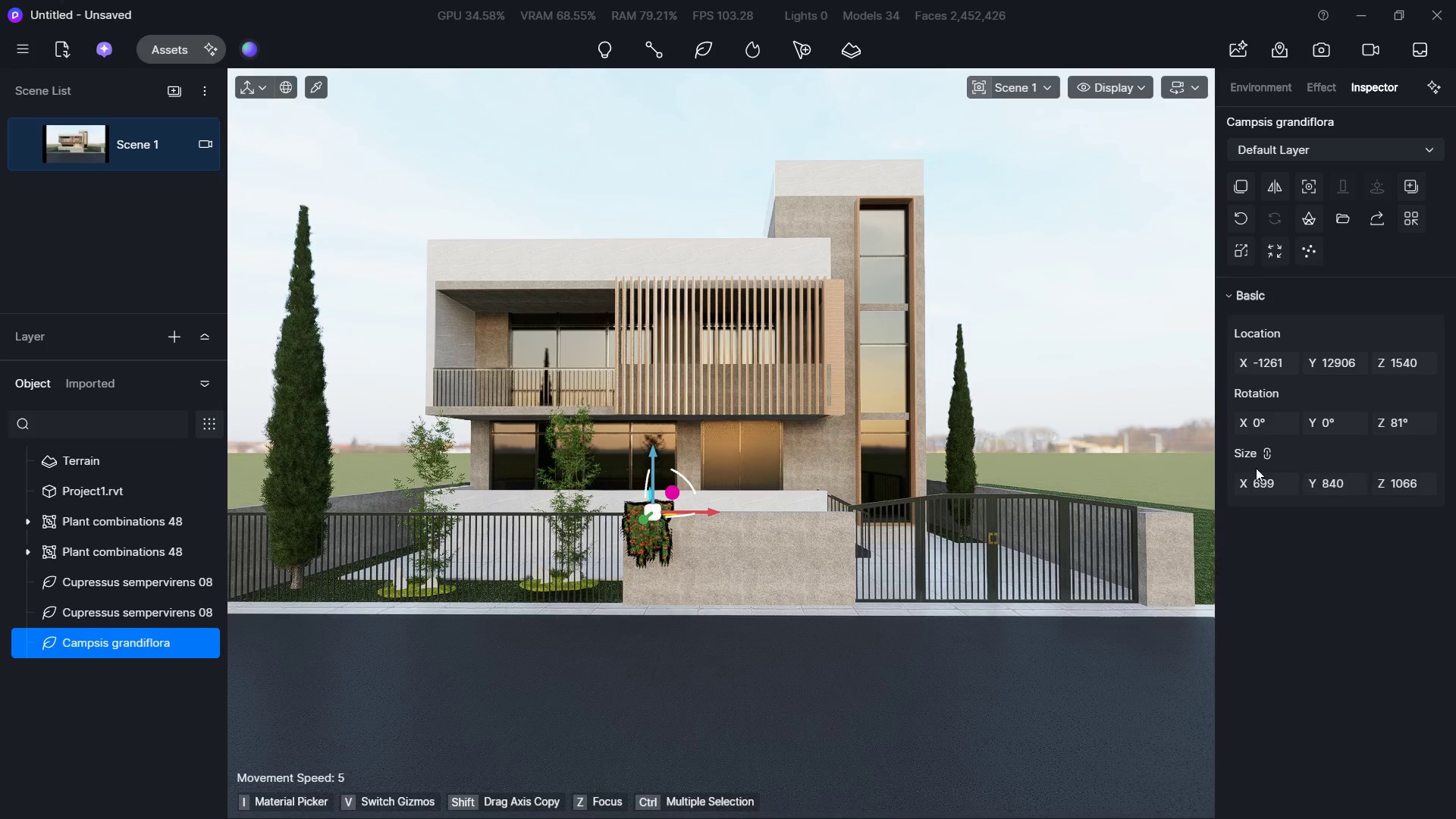 
hold_key(key=ShiftLeft, duration=1.12)
 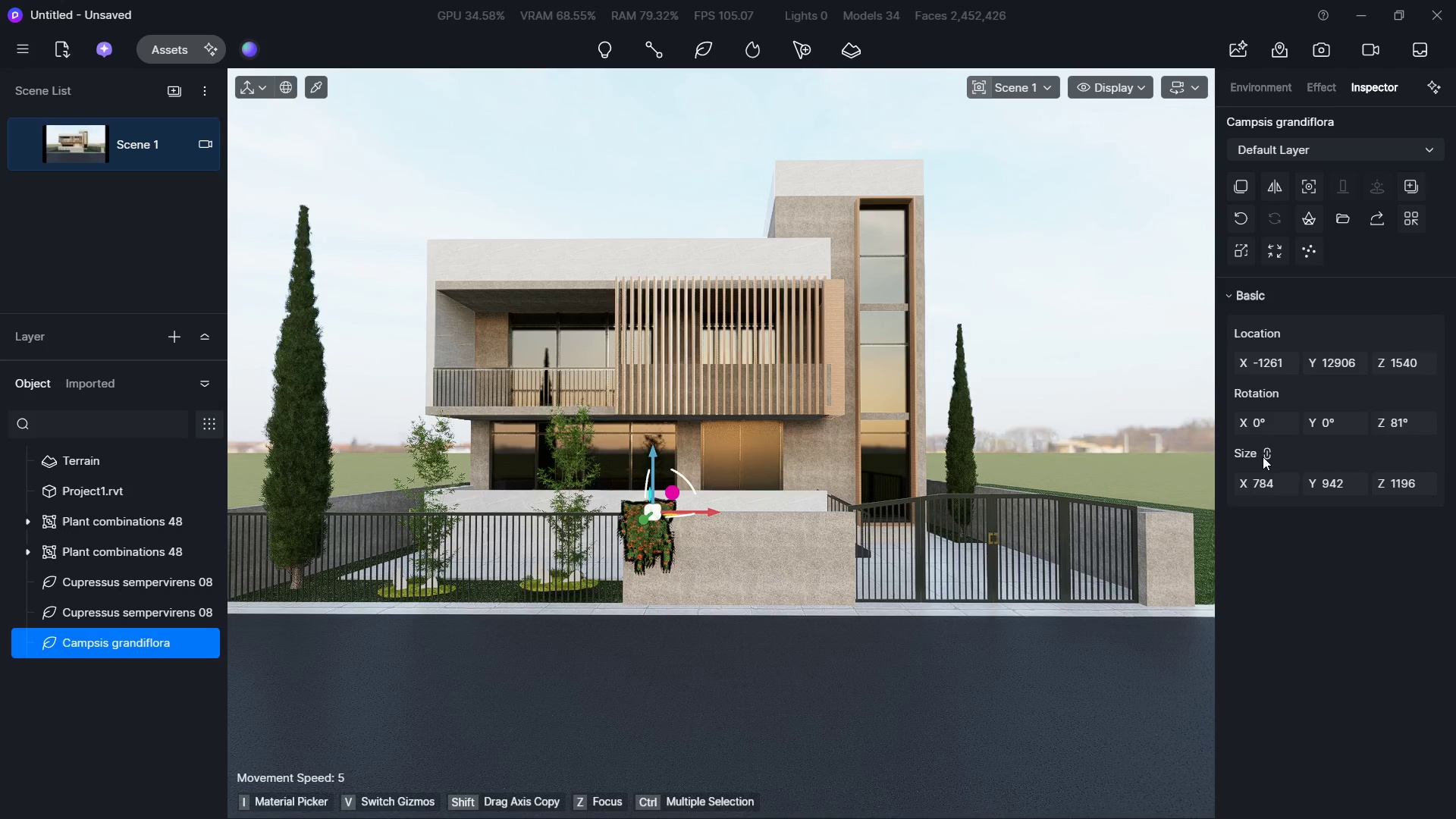 
left_click([1263, 453])
 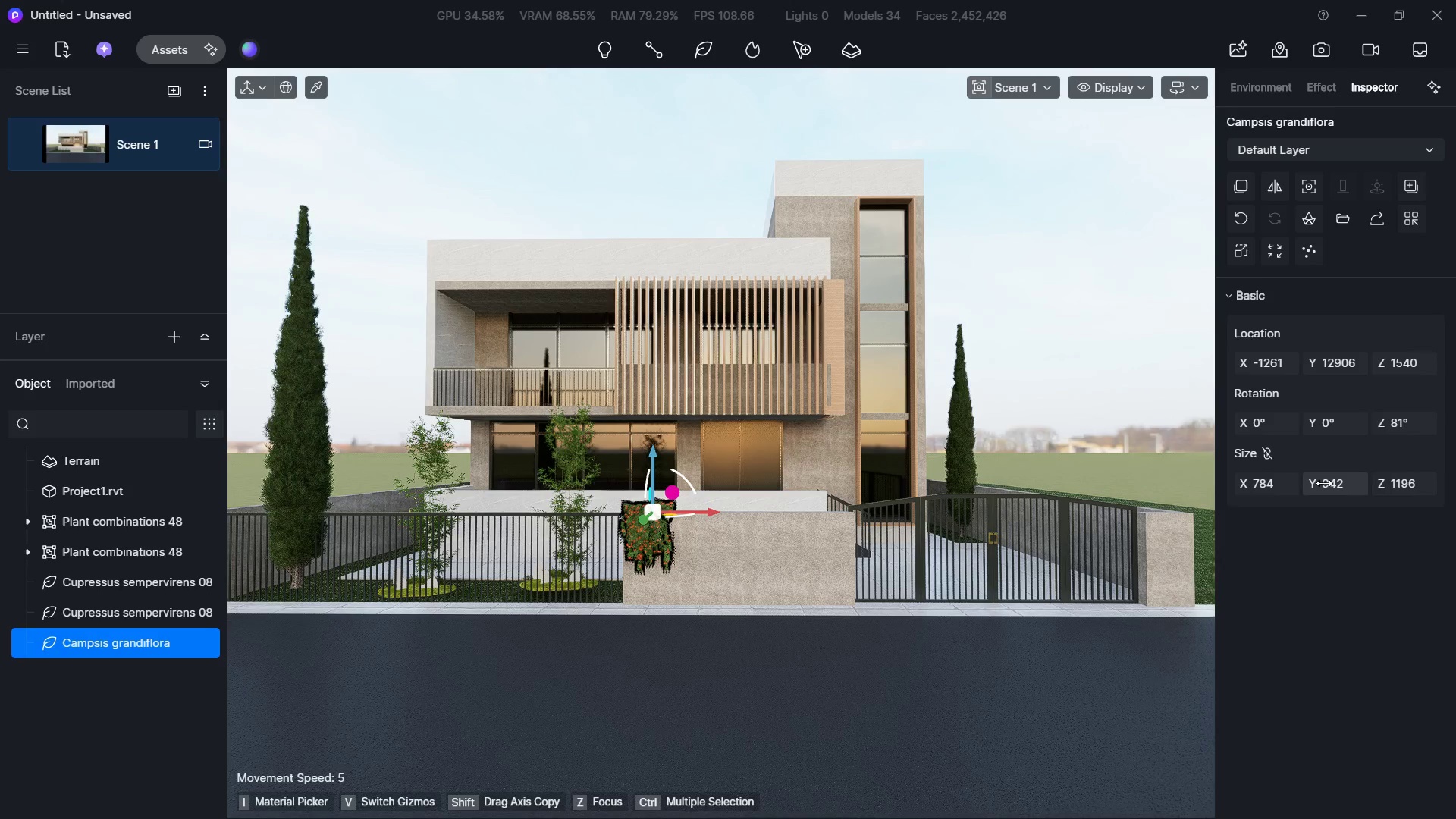 
hold_key(key=ShiftLeft, duration=1.02)
 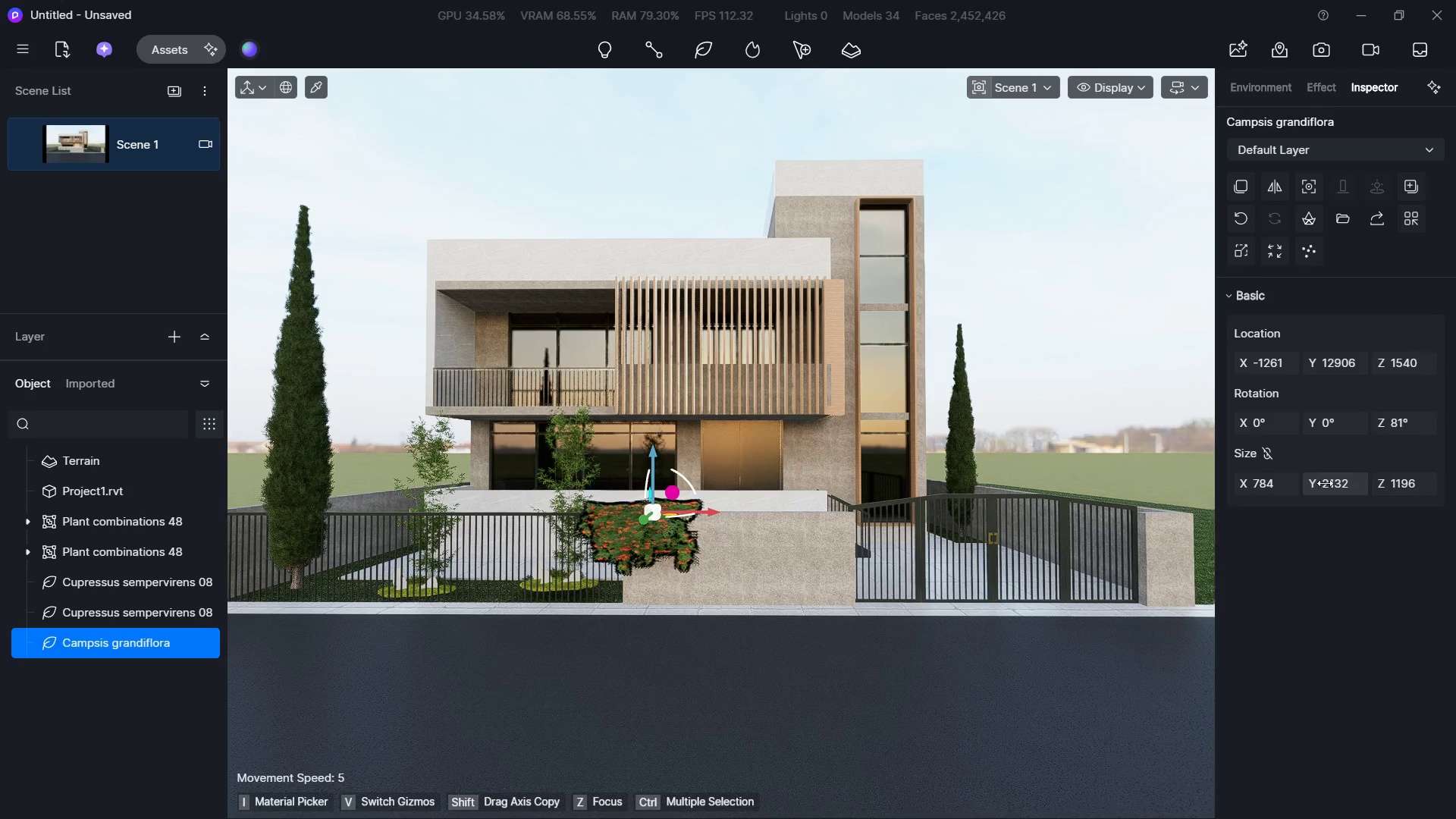 
key(Control+Z)
 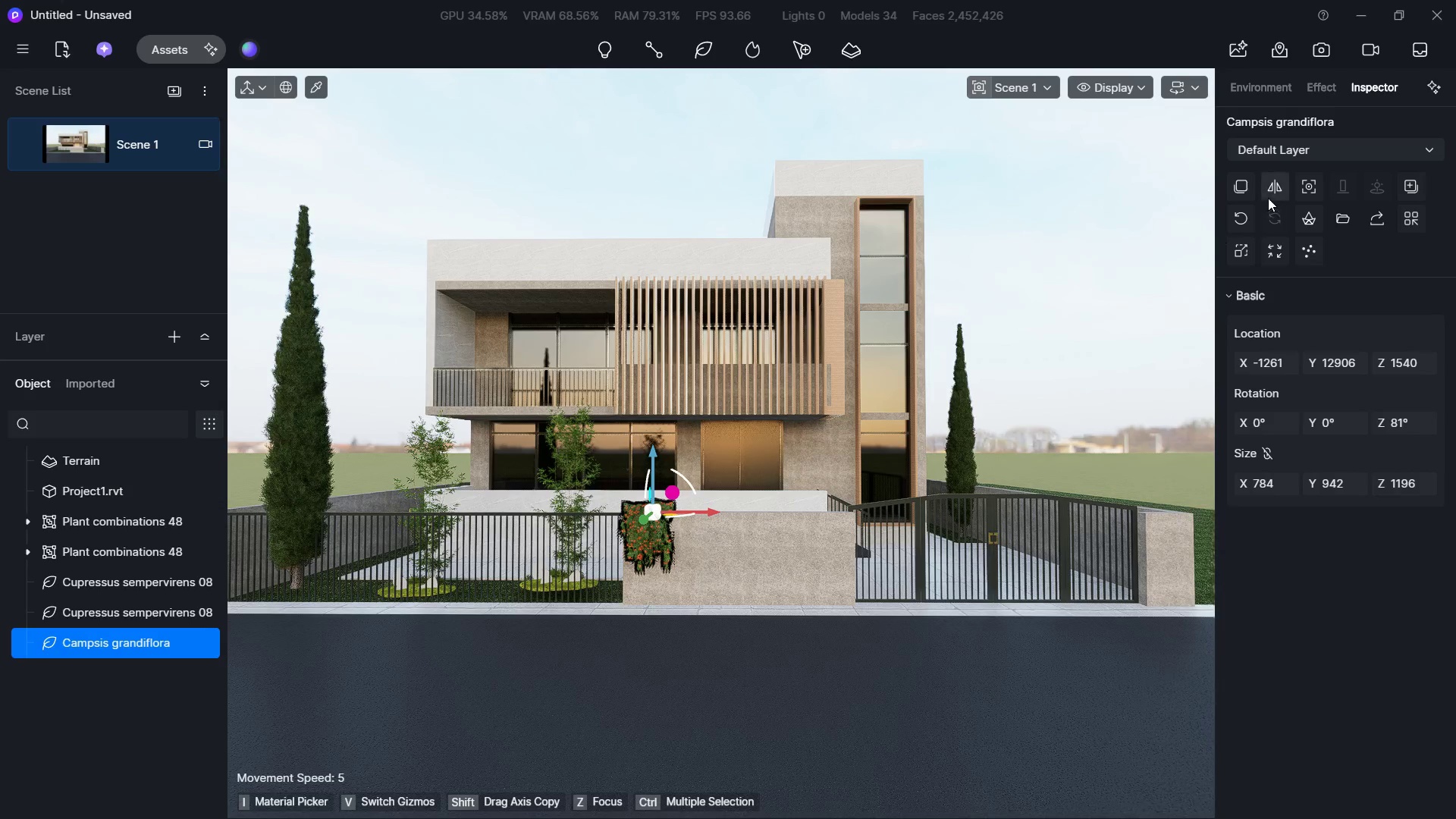 
left_click([1248, 179])
 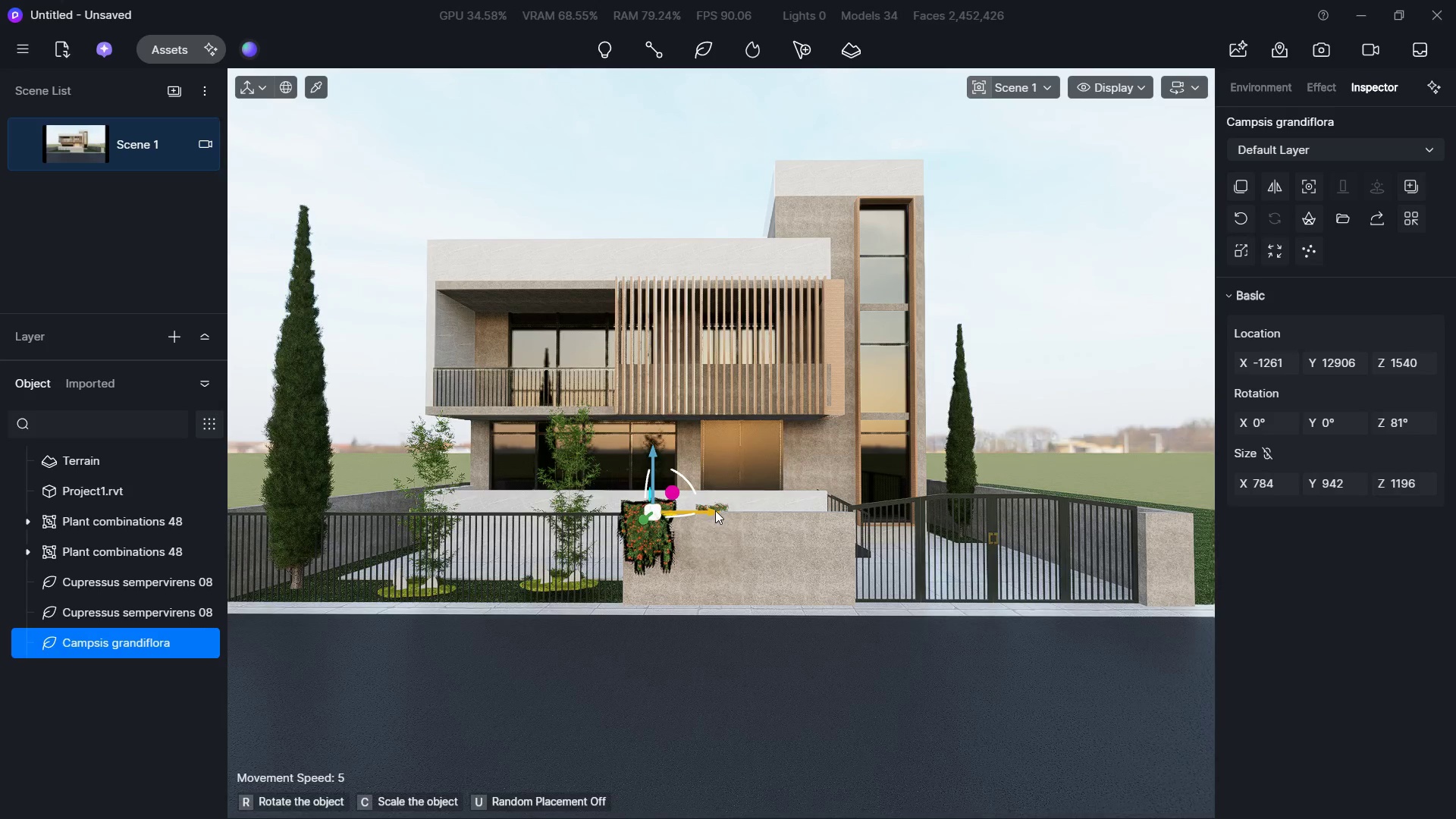 
left_click([715, 516])
 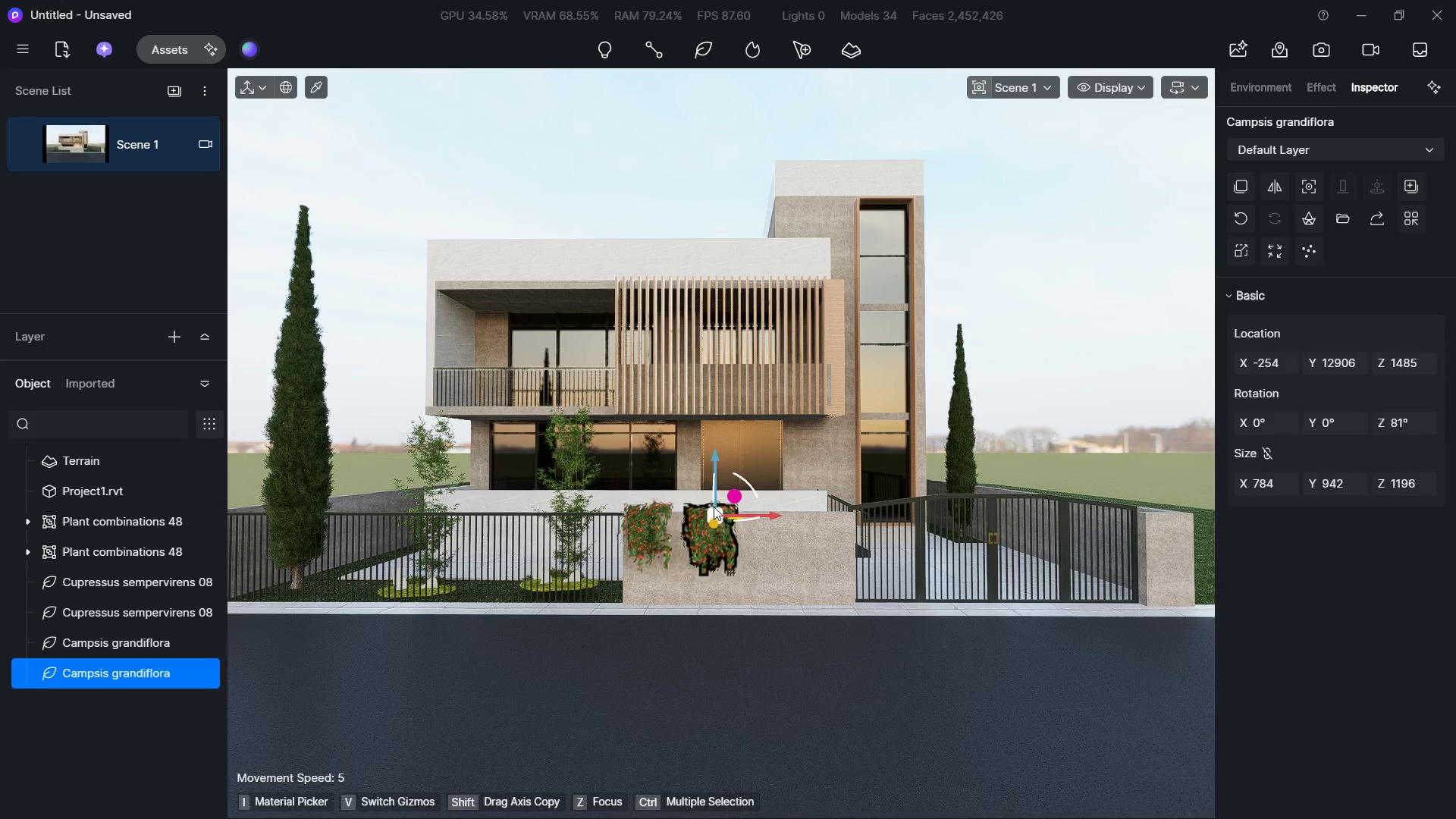 
hold_key(key=W, duration=0.81)
 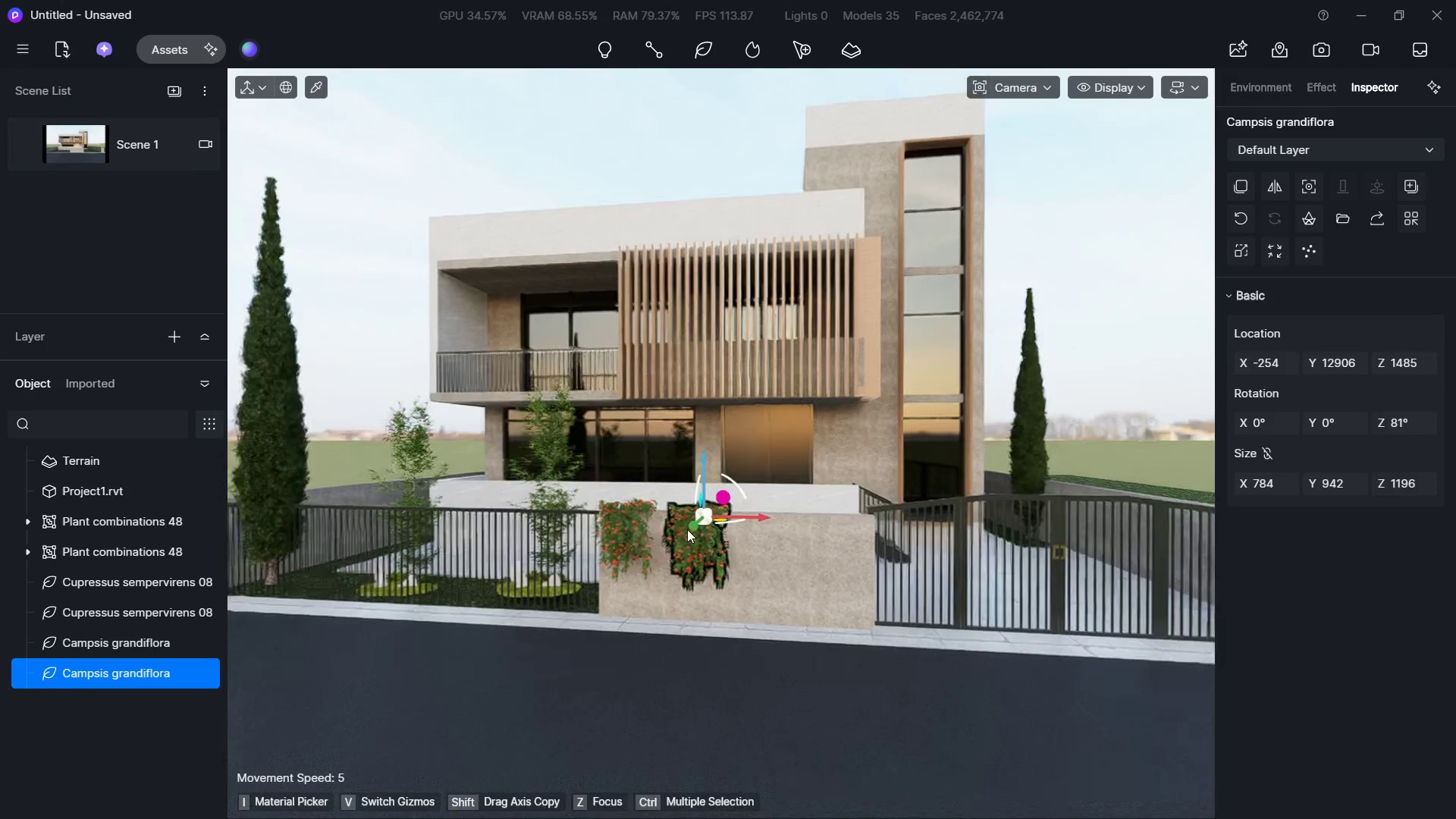 
hold_key(key=D, duration=0.42)
 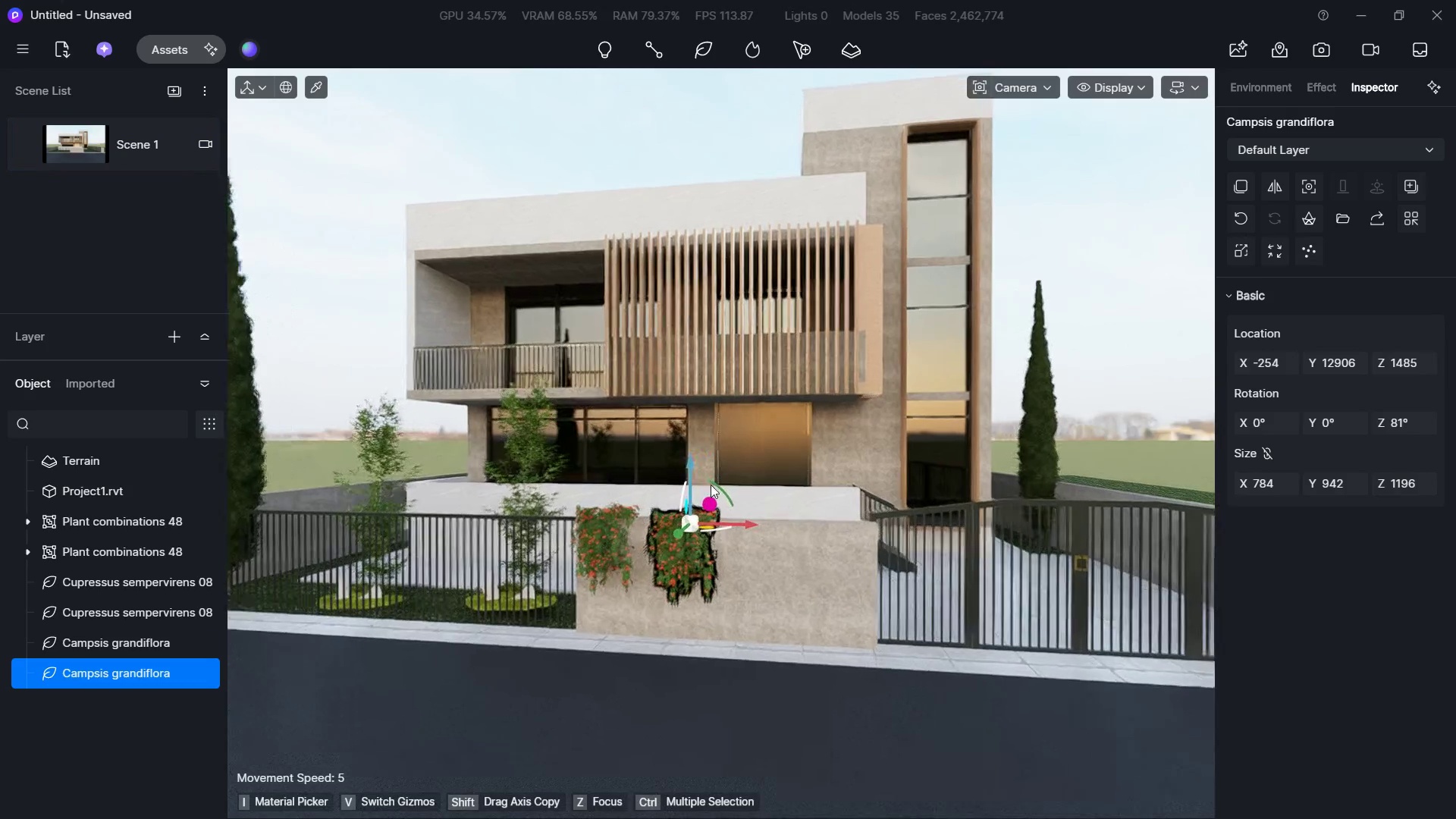 
type(sas[Delete]s)
 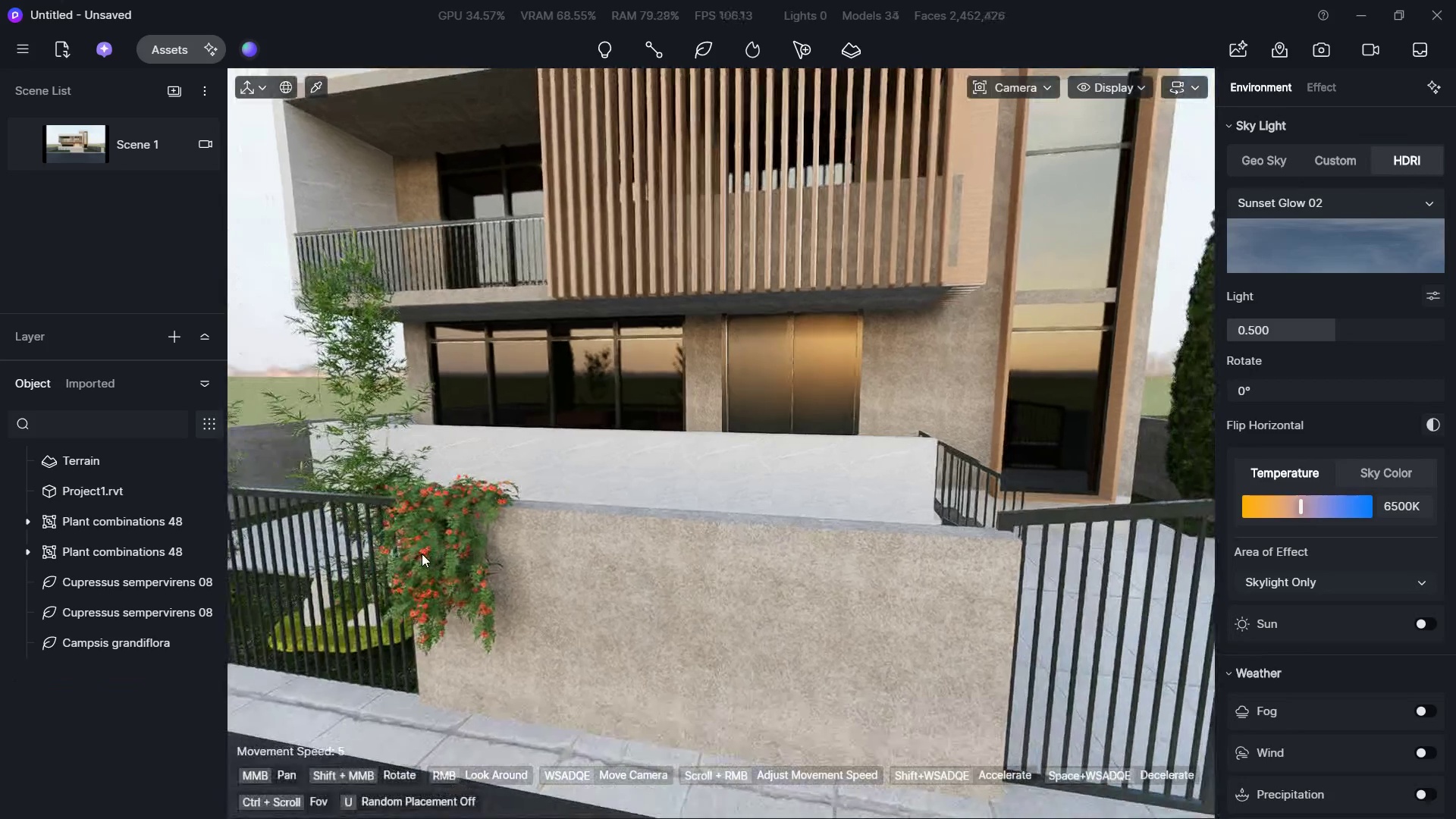 
hold_key(key=W, duration=0.73)
 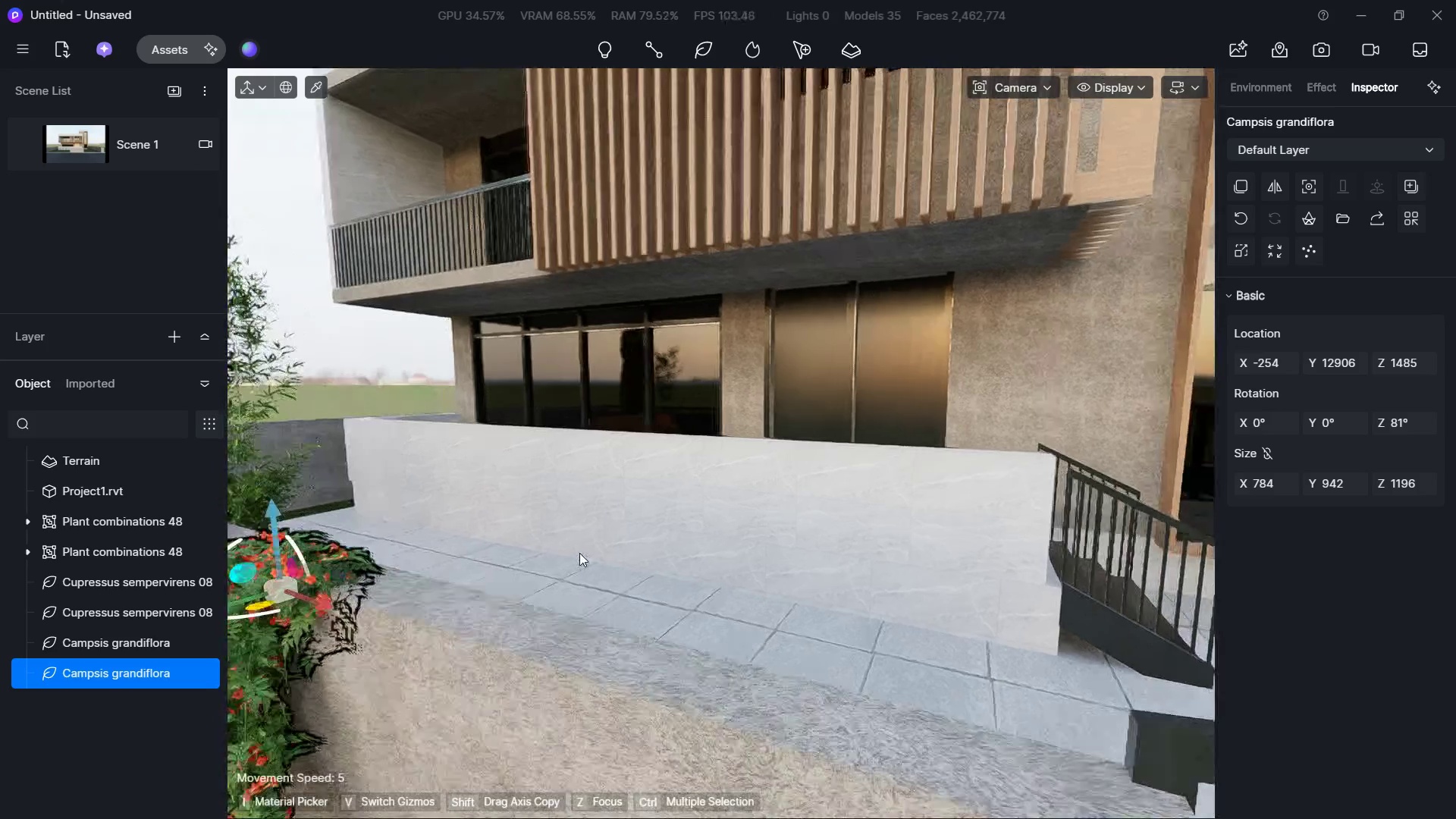 
hold_key(key=D, duration=0.64)
 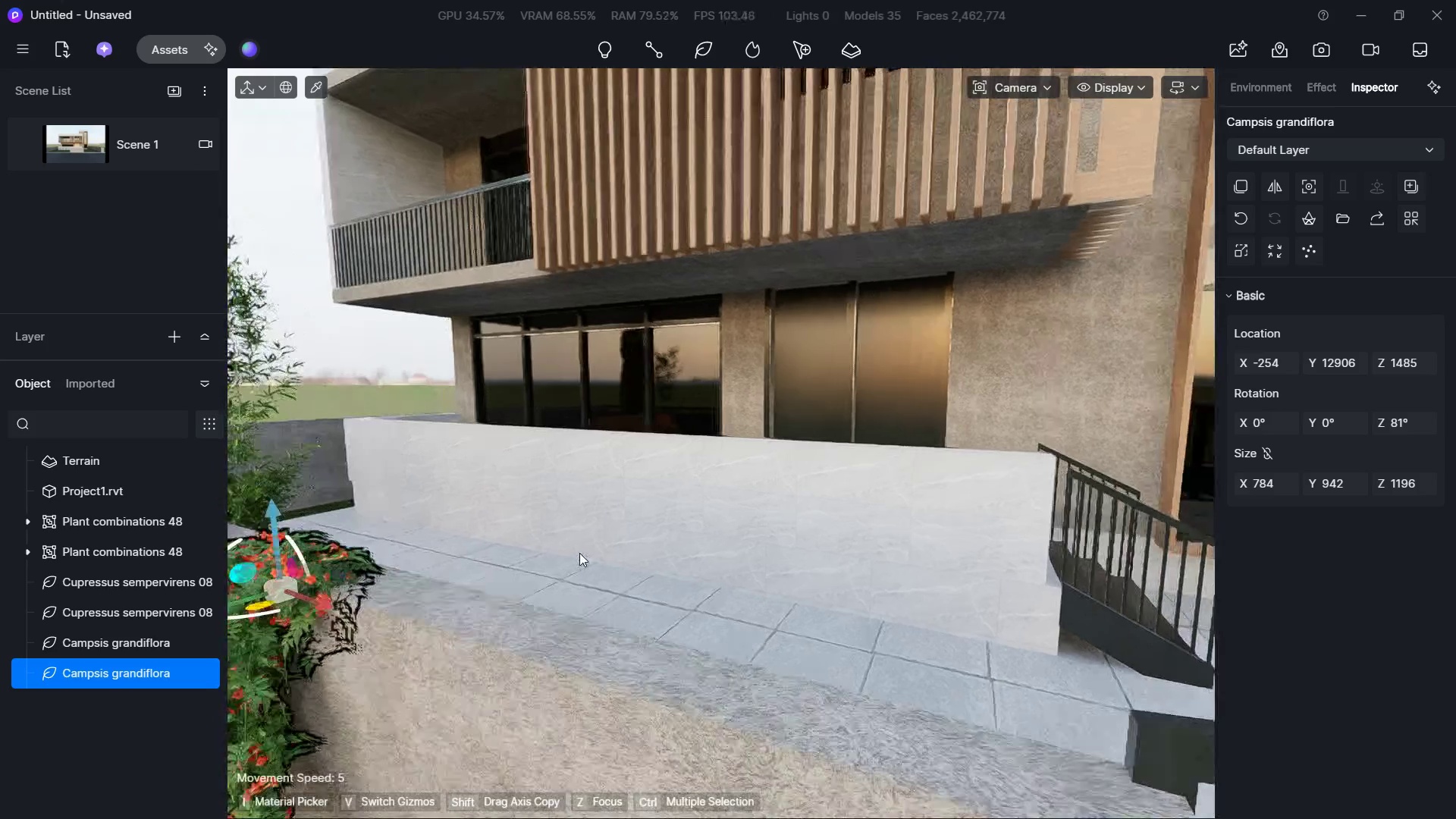 
left_click([422, 554])
 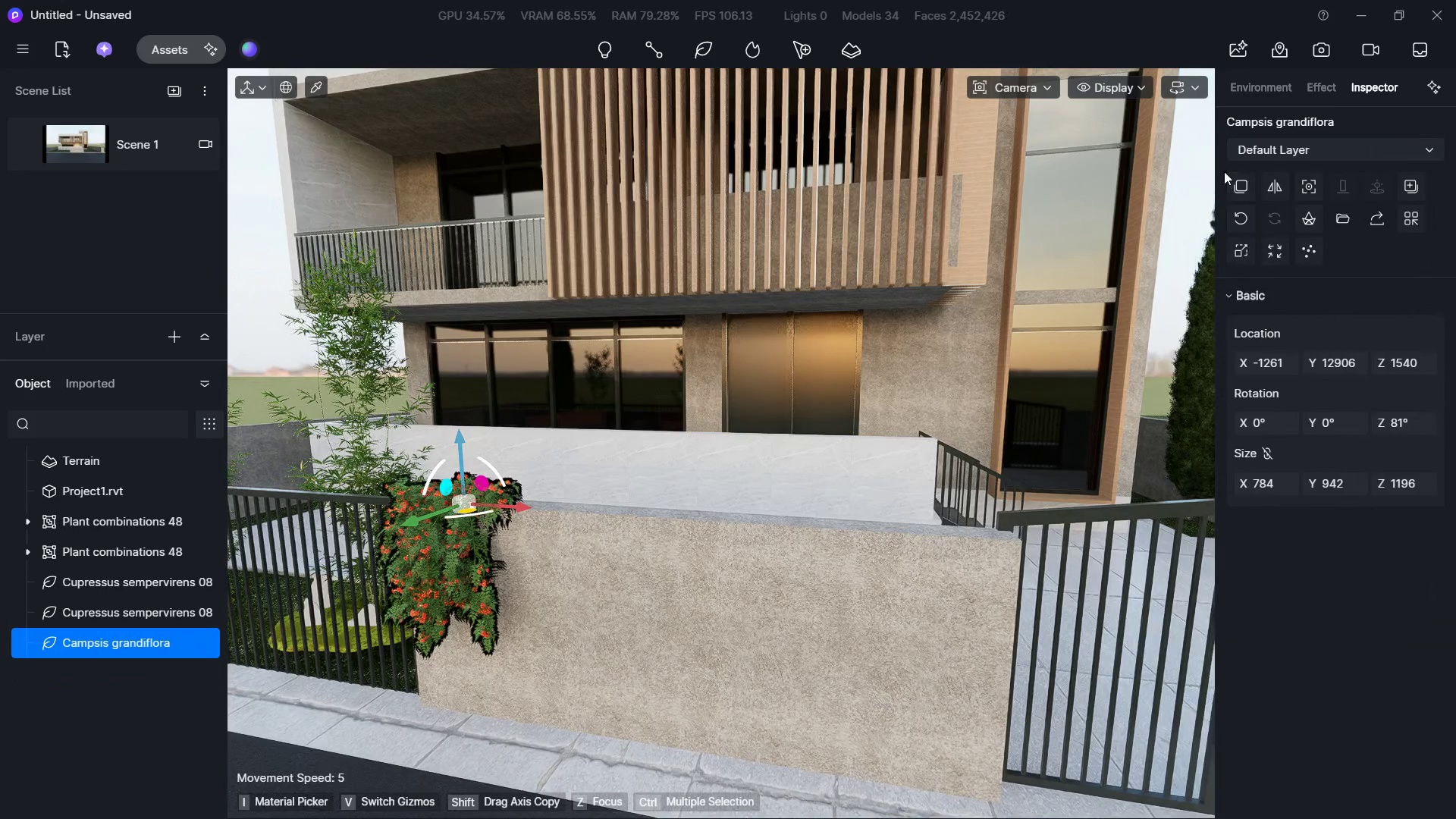 
left_click([1247, 179])
 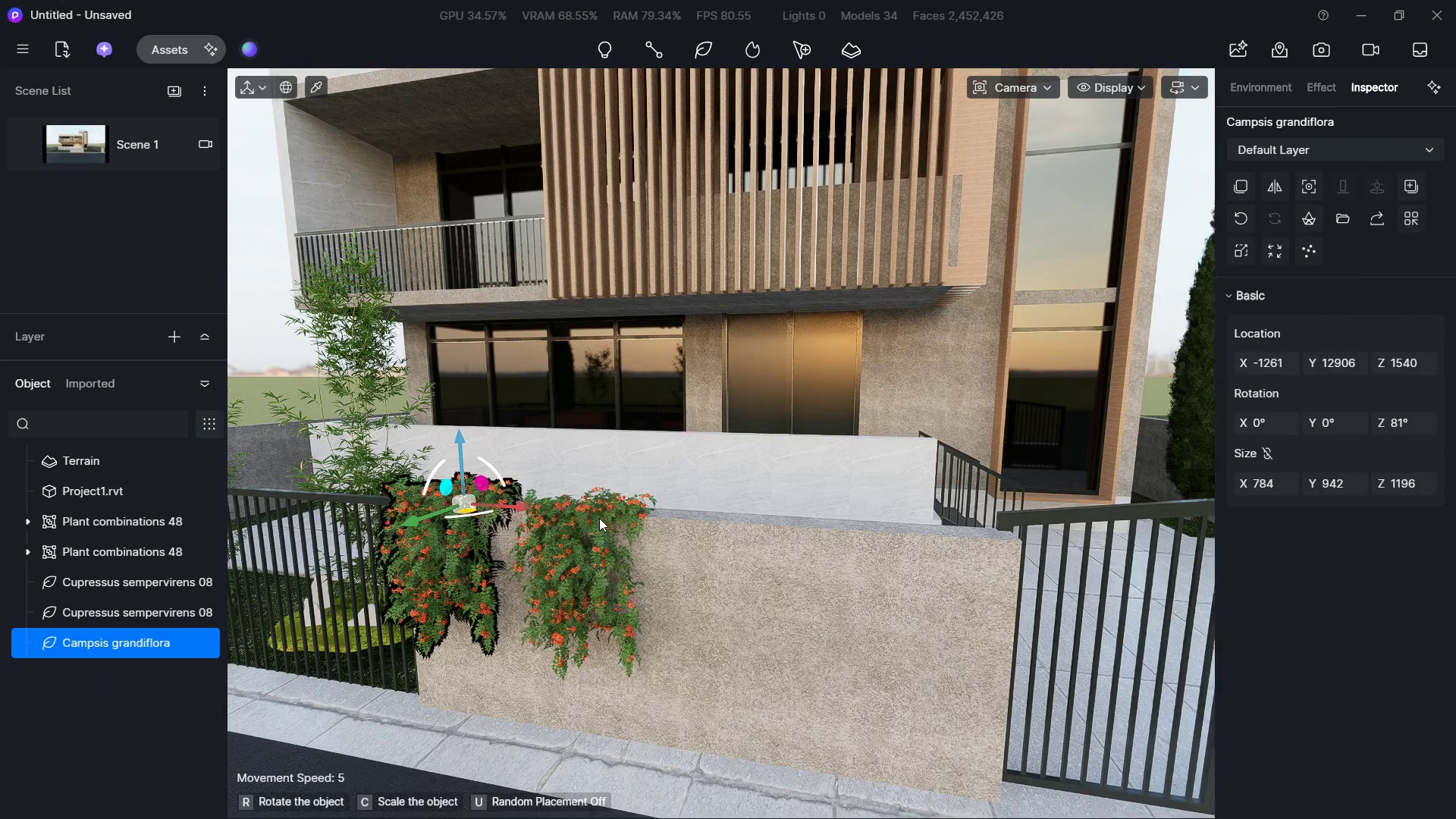 
left_click([601, 514])
 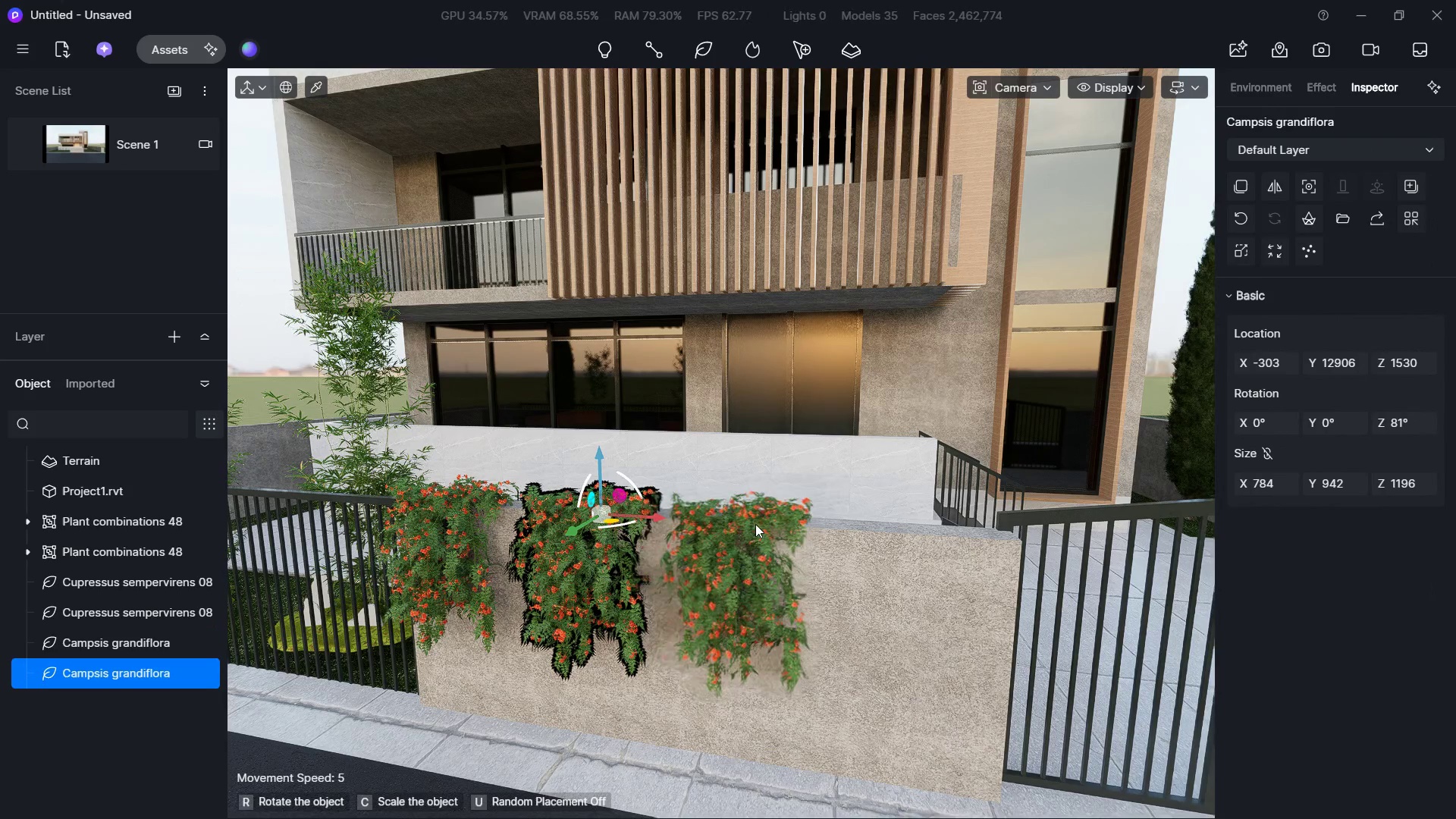 
left_click([760, 524])
 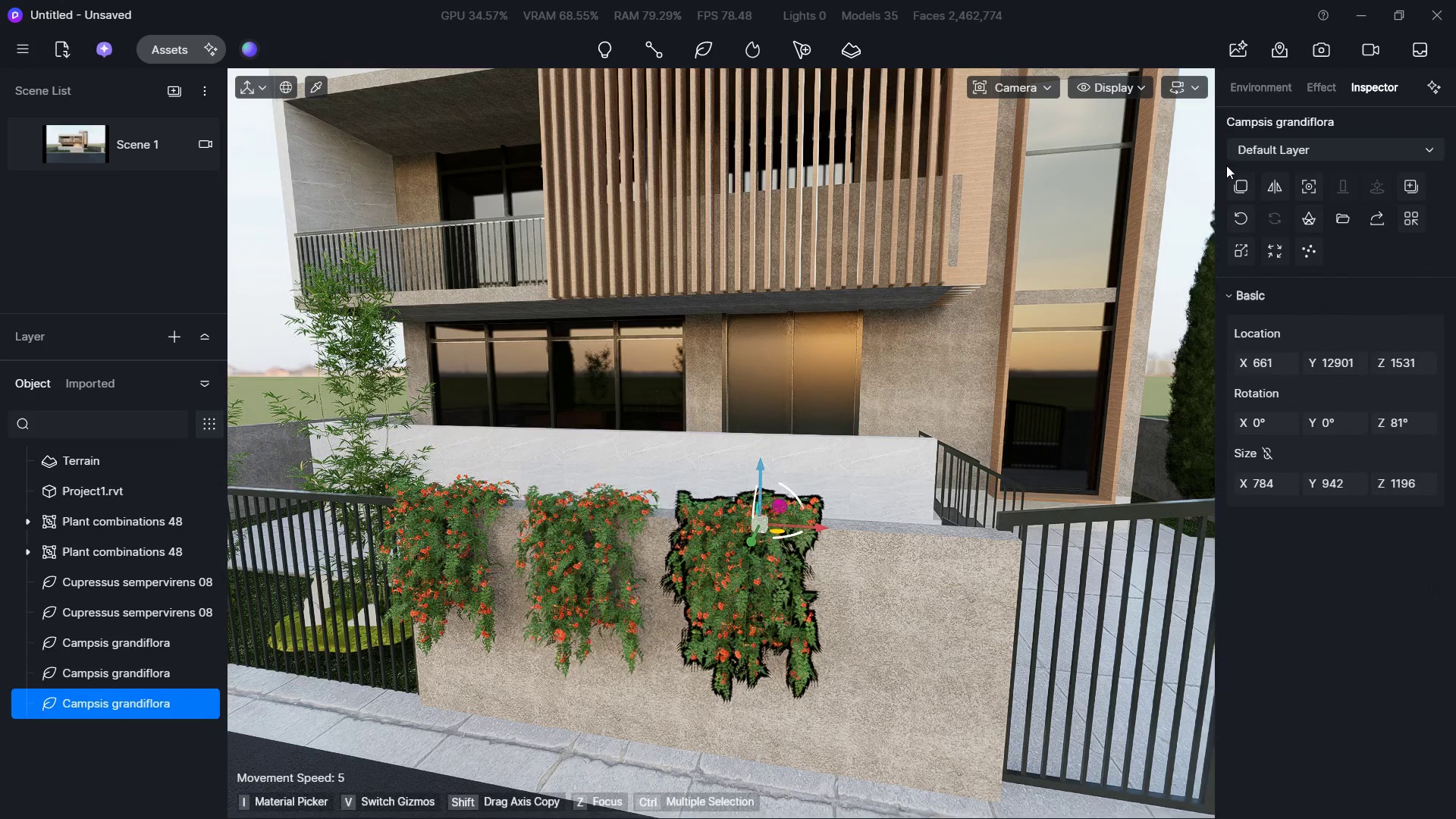 
left_click([1245, 184])
 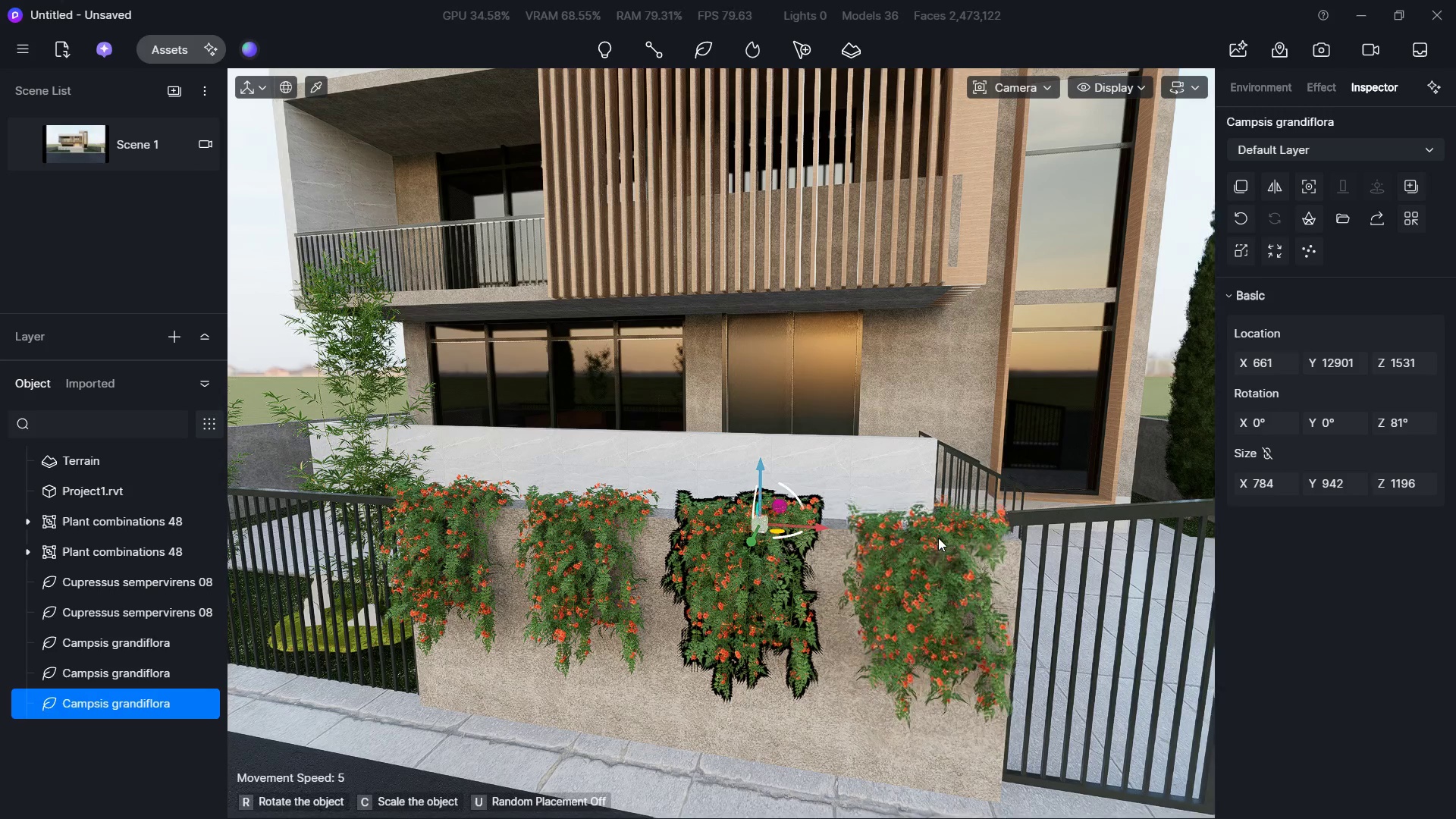 
left_click([939, 534])
 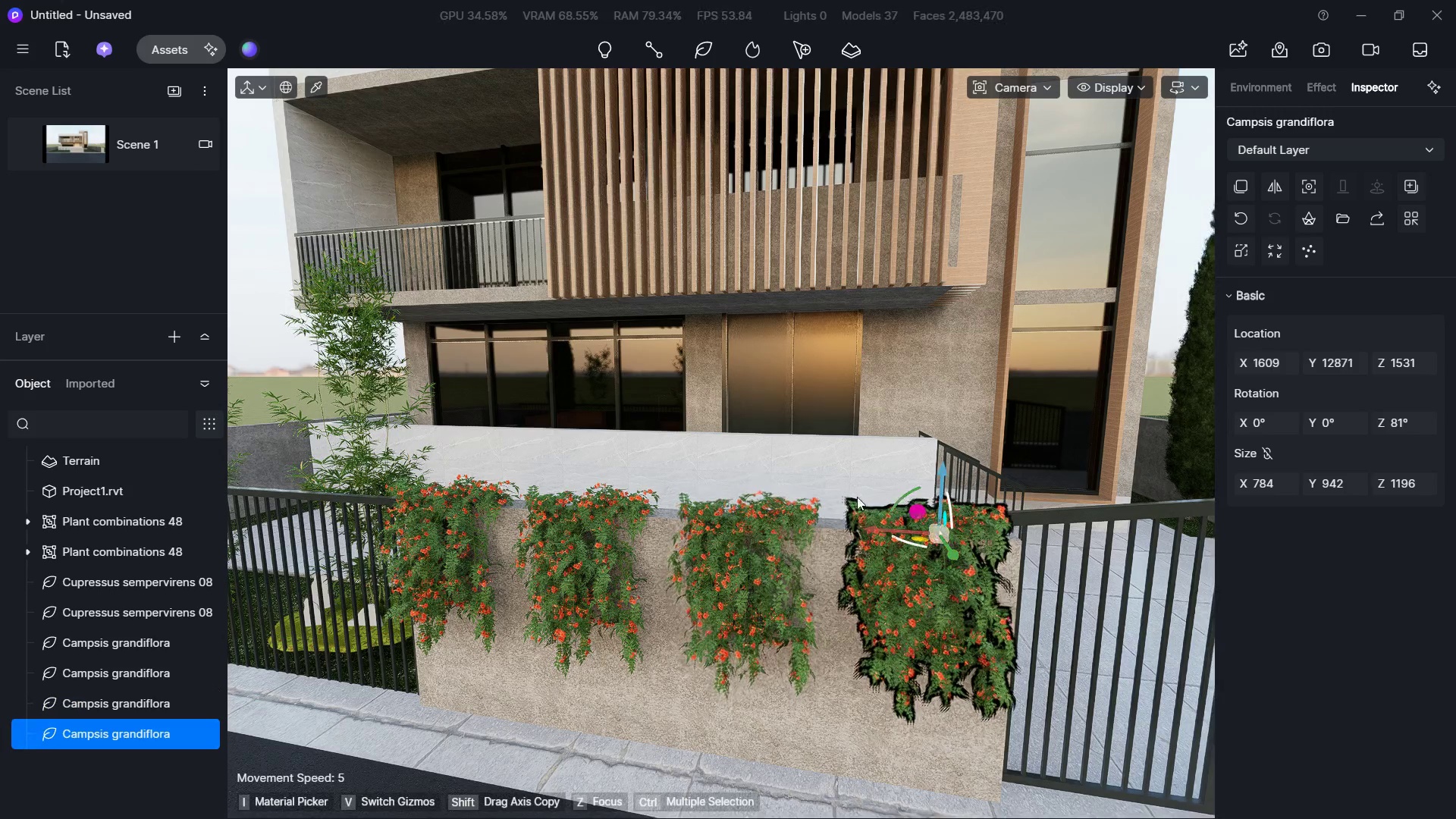 
key(Escape)
key(Escape)
type(DWS)
 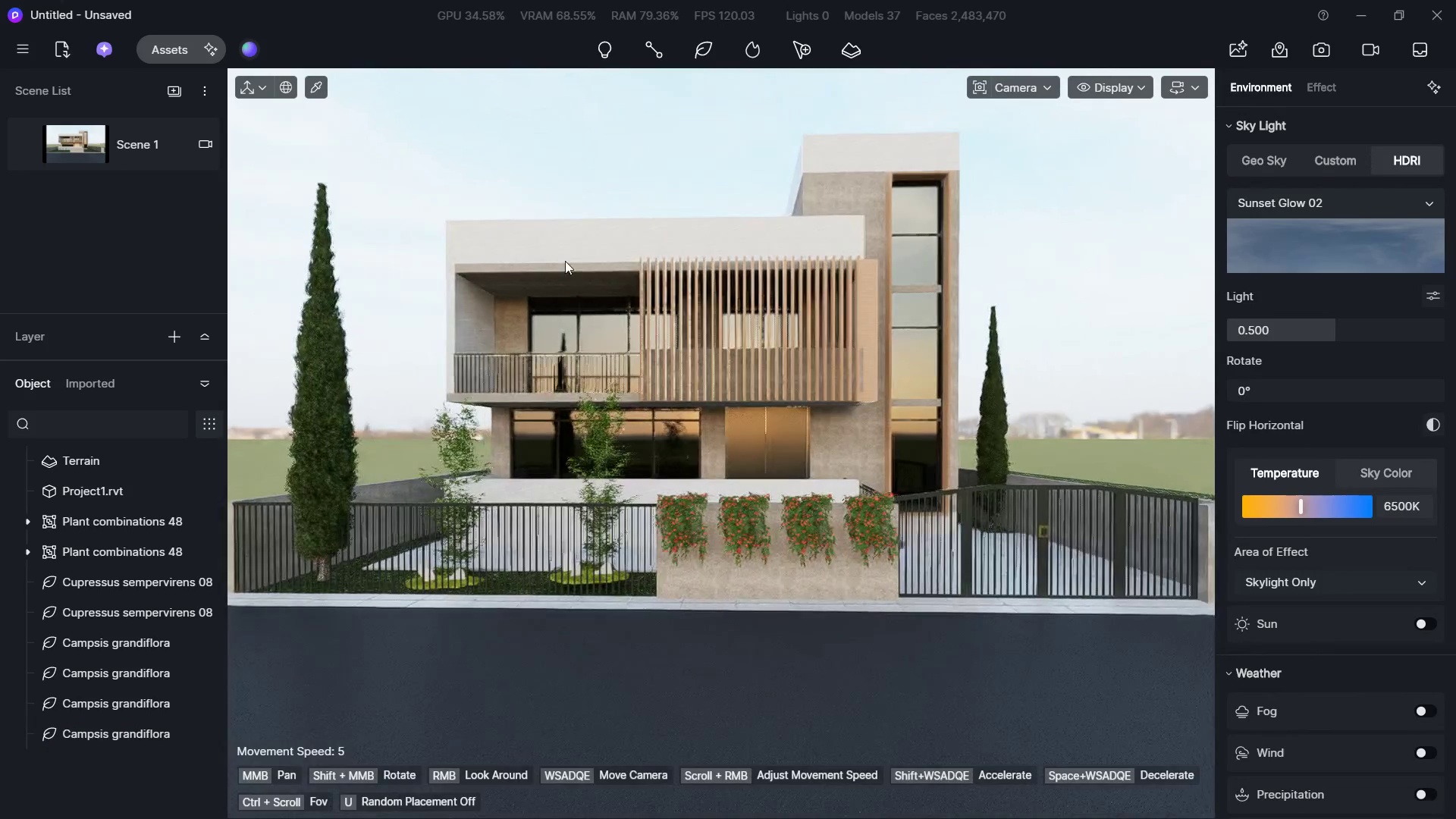 
hold_key(key=A, duration=0.44)
 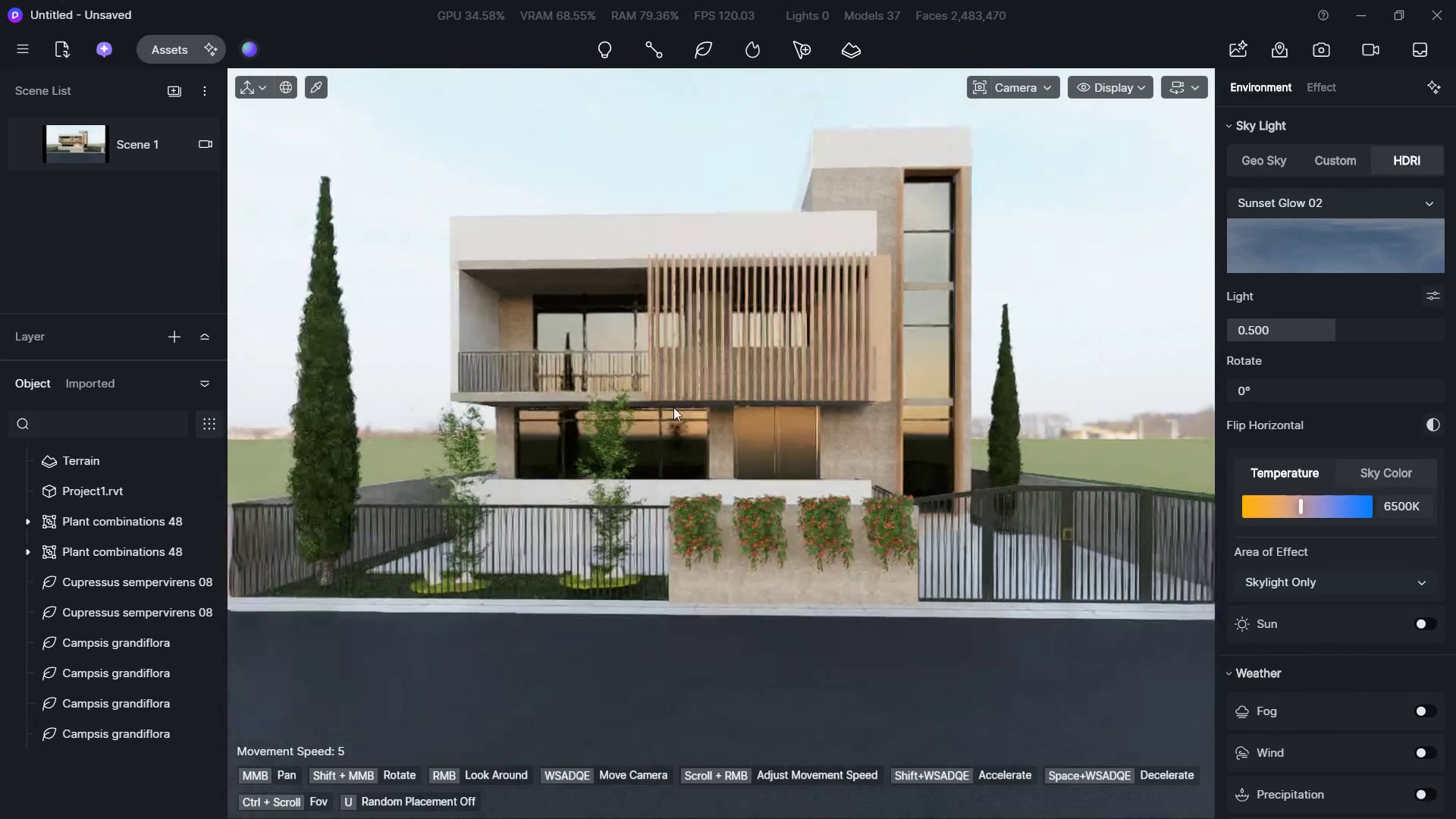 
type(dw)
 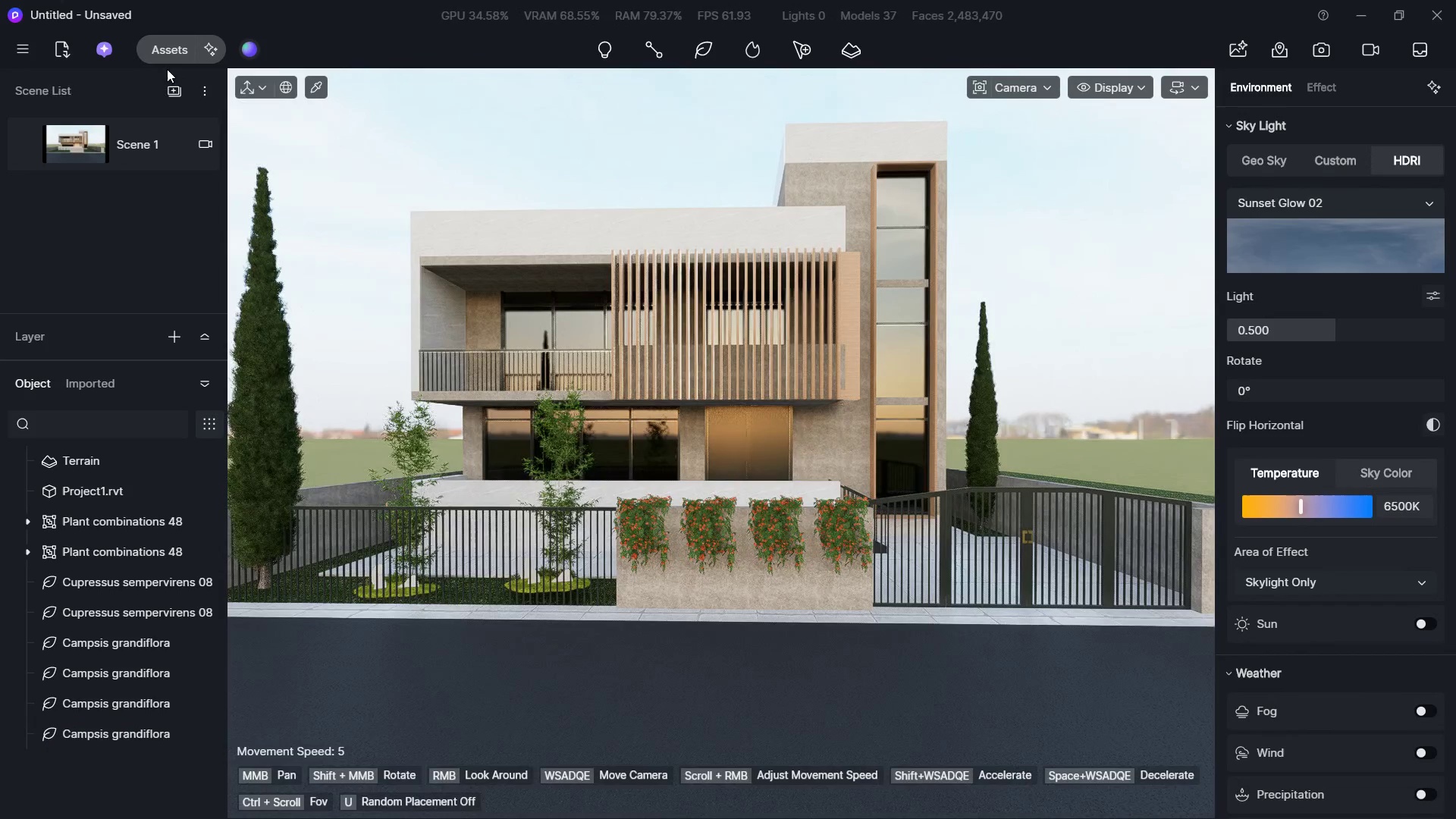 
double_click([162, 60])
 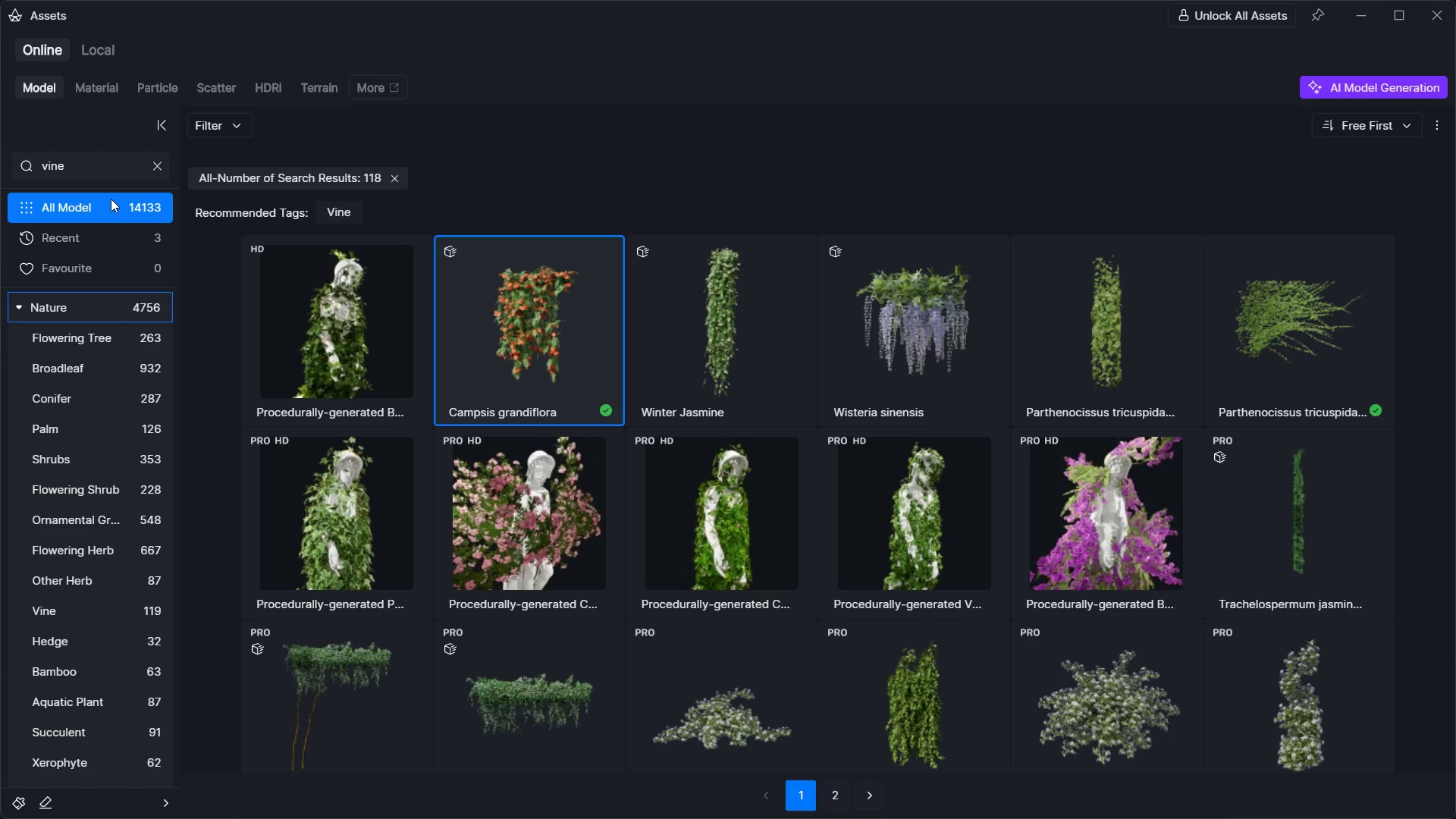 
left_click([96, 165])
 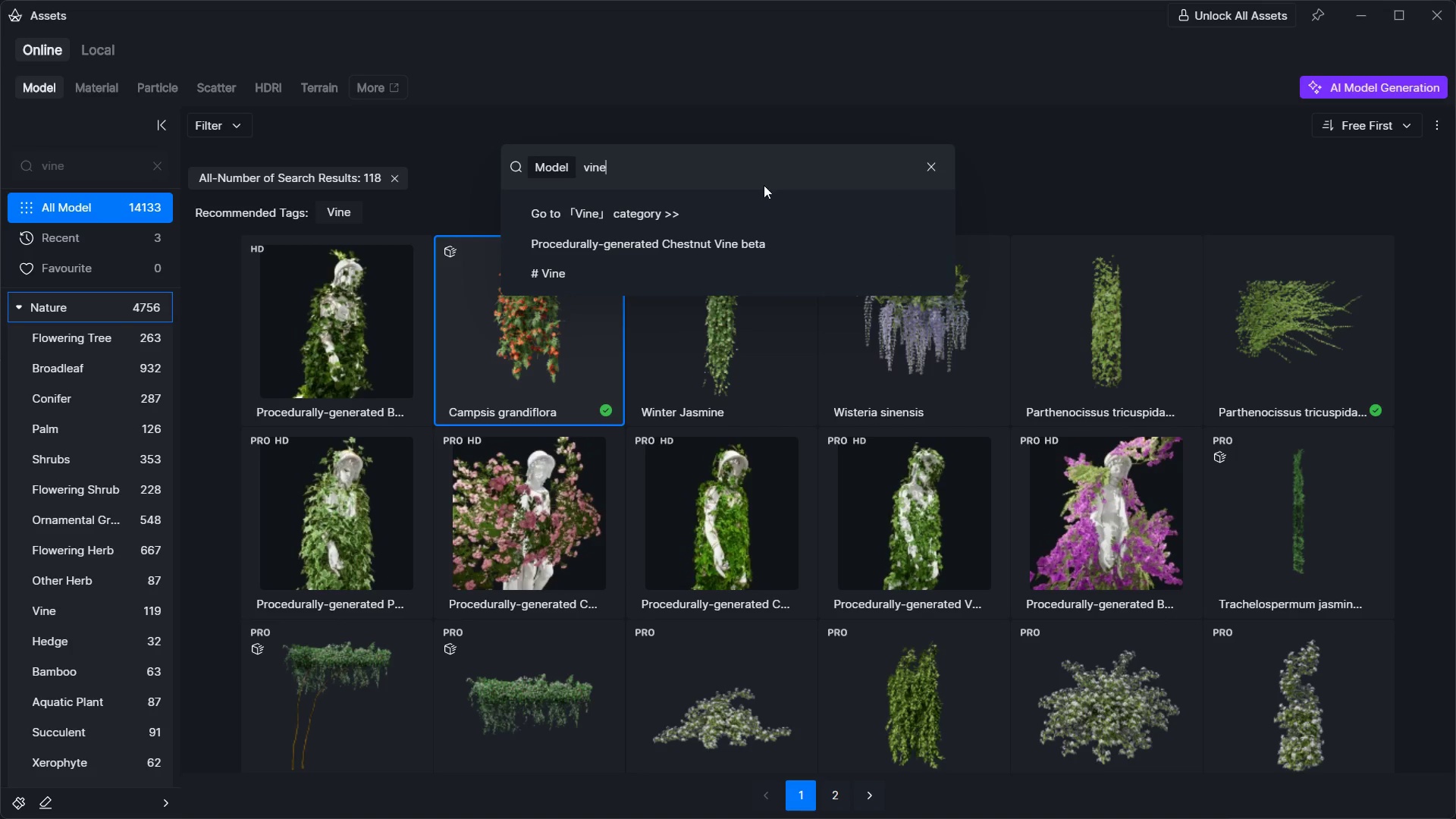 
left_click_drag(start_coordinate=[696, 174], to_coordinate=[526, 174])
 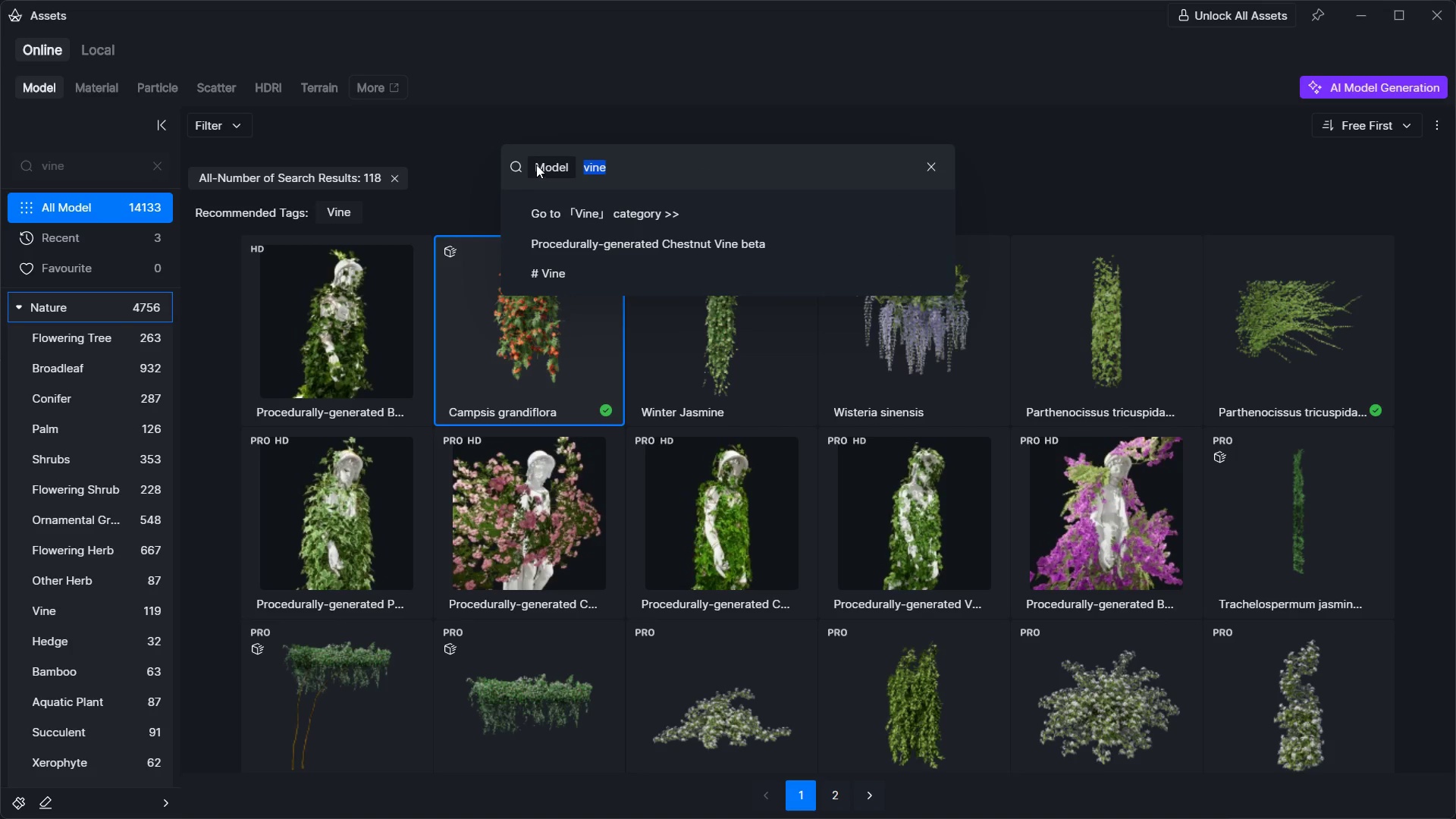 
type(car)
 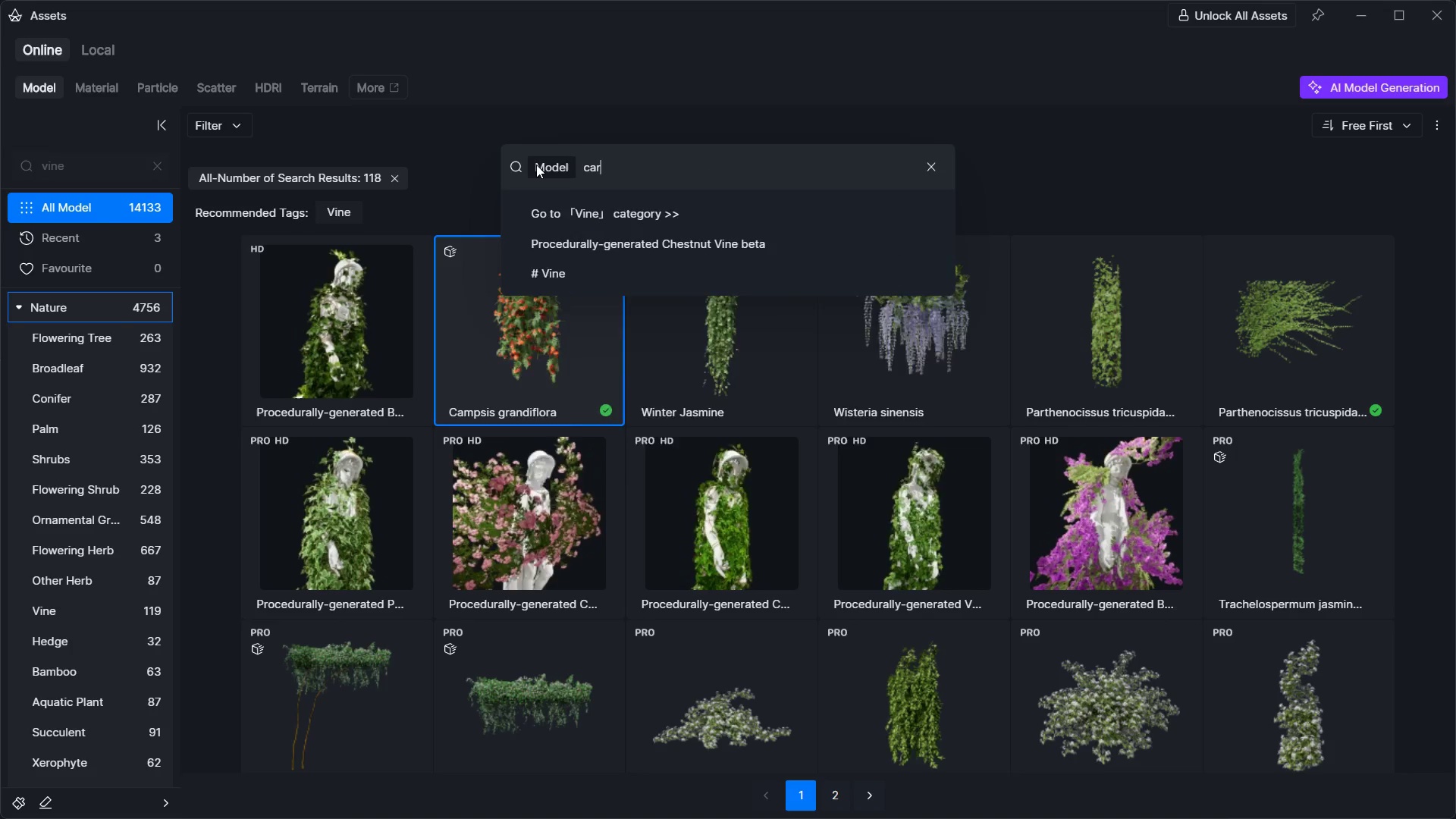 
key(Enter)
 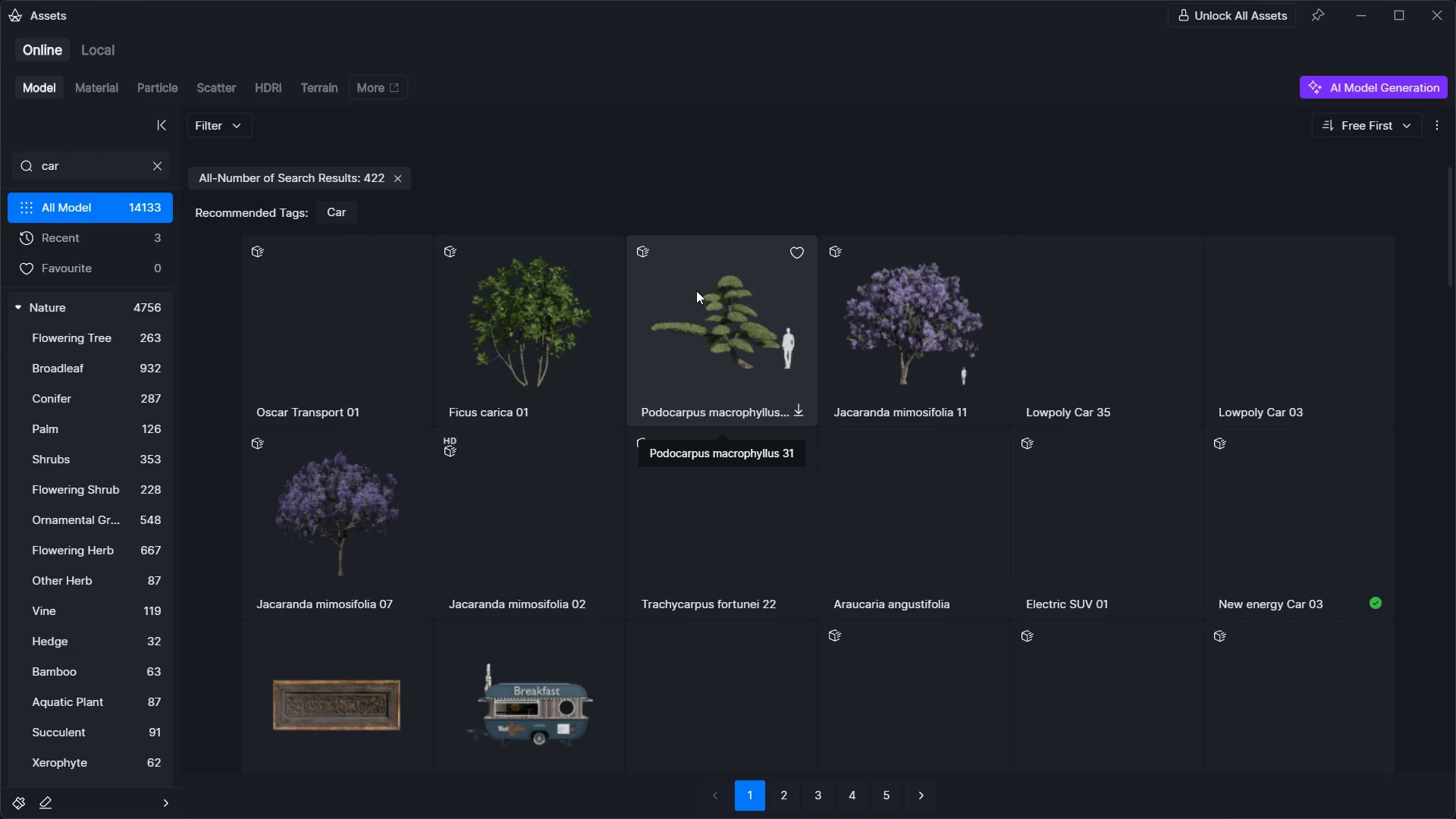 
left_click([1316, 519])
 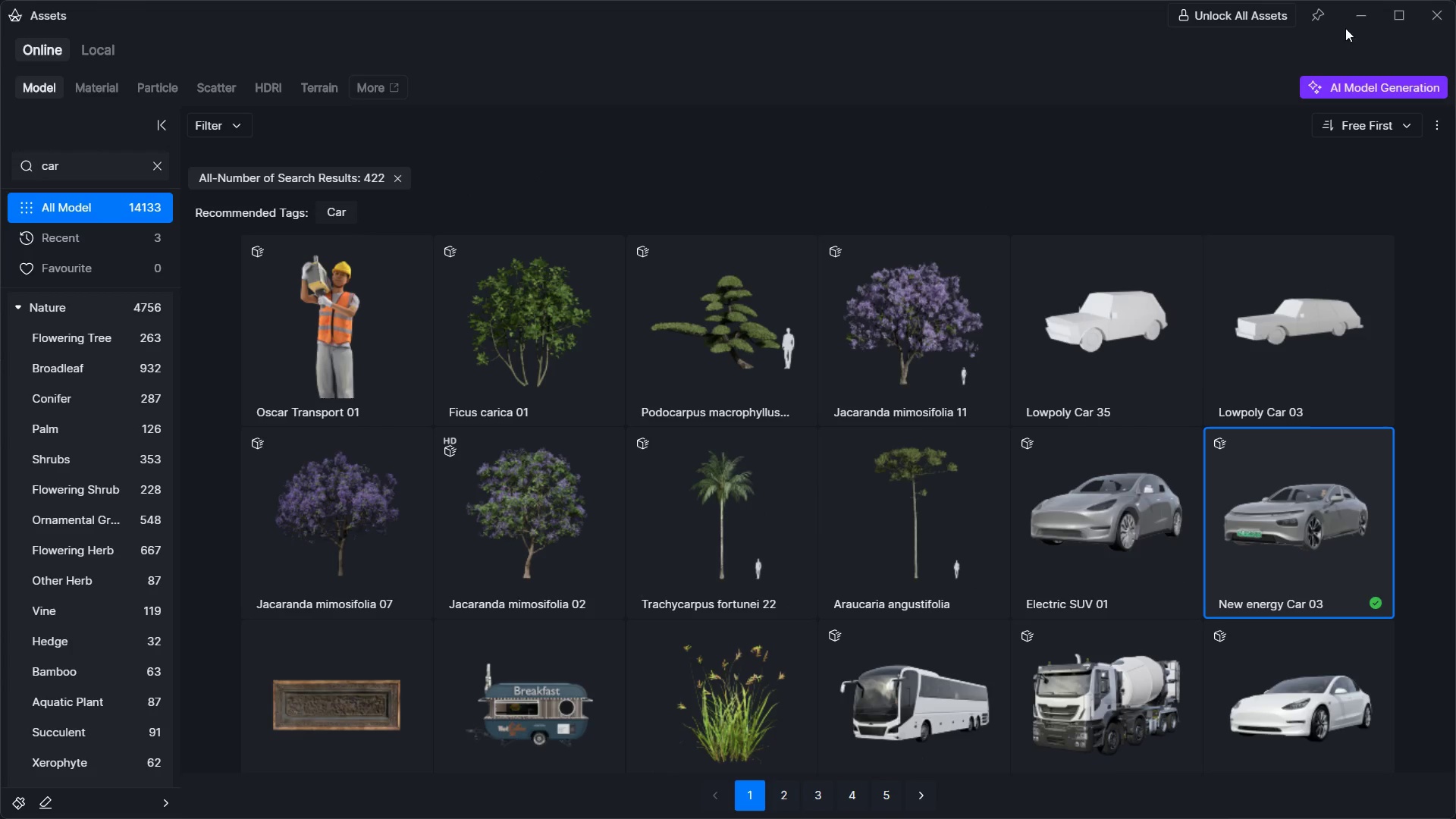 
left_click([1361, 18])
 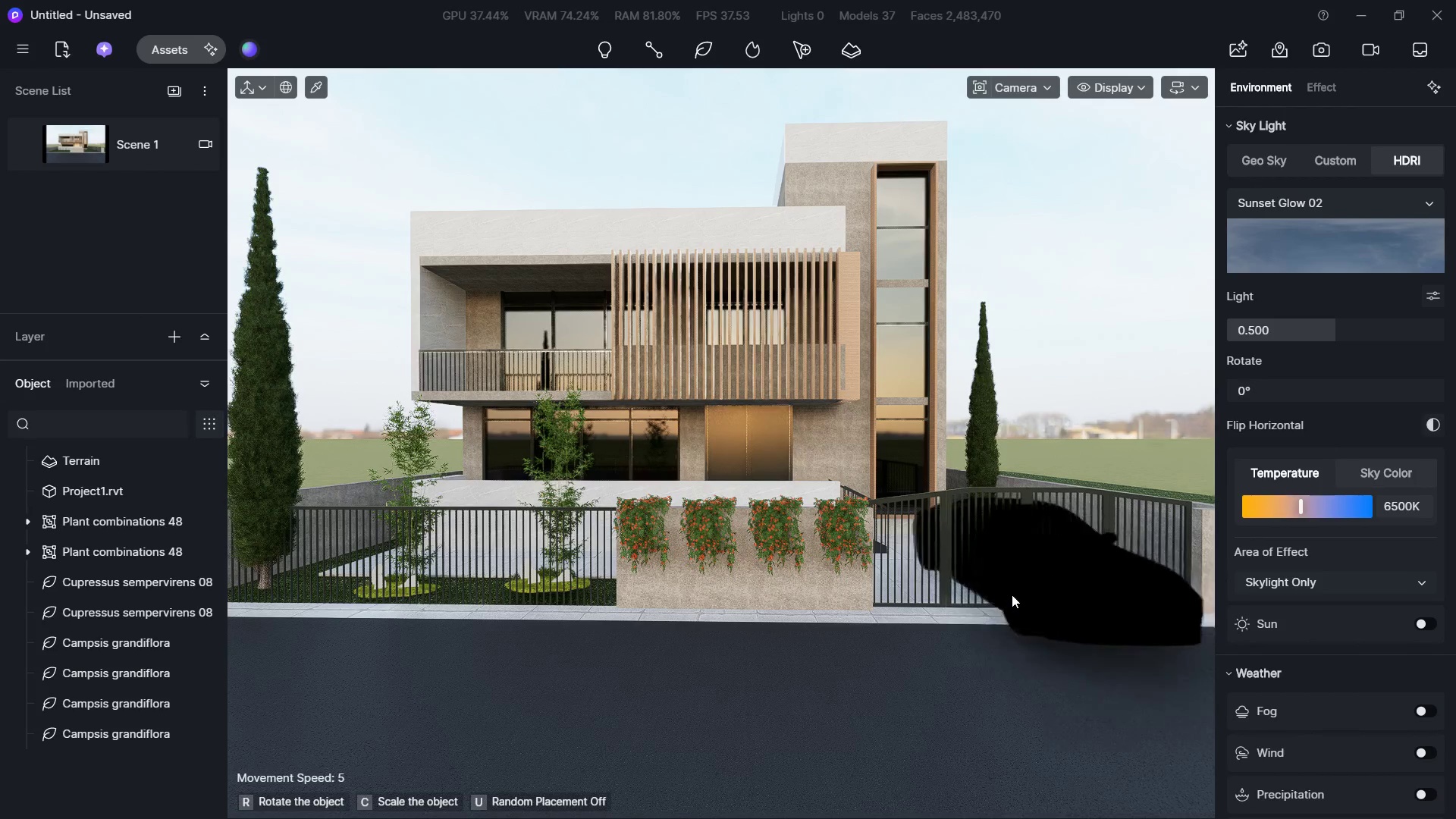 
left_click([1012, 595])
 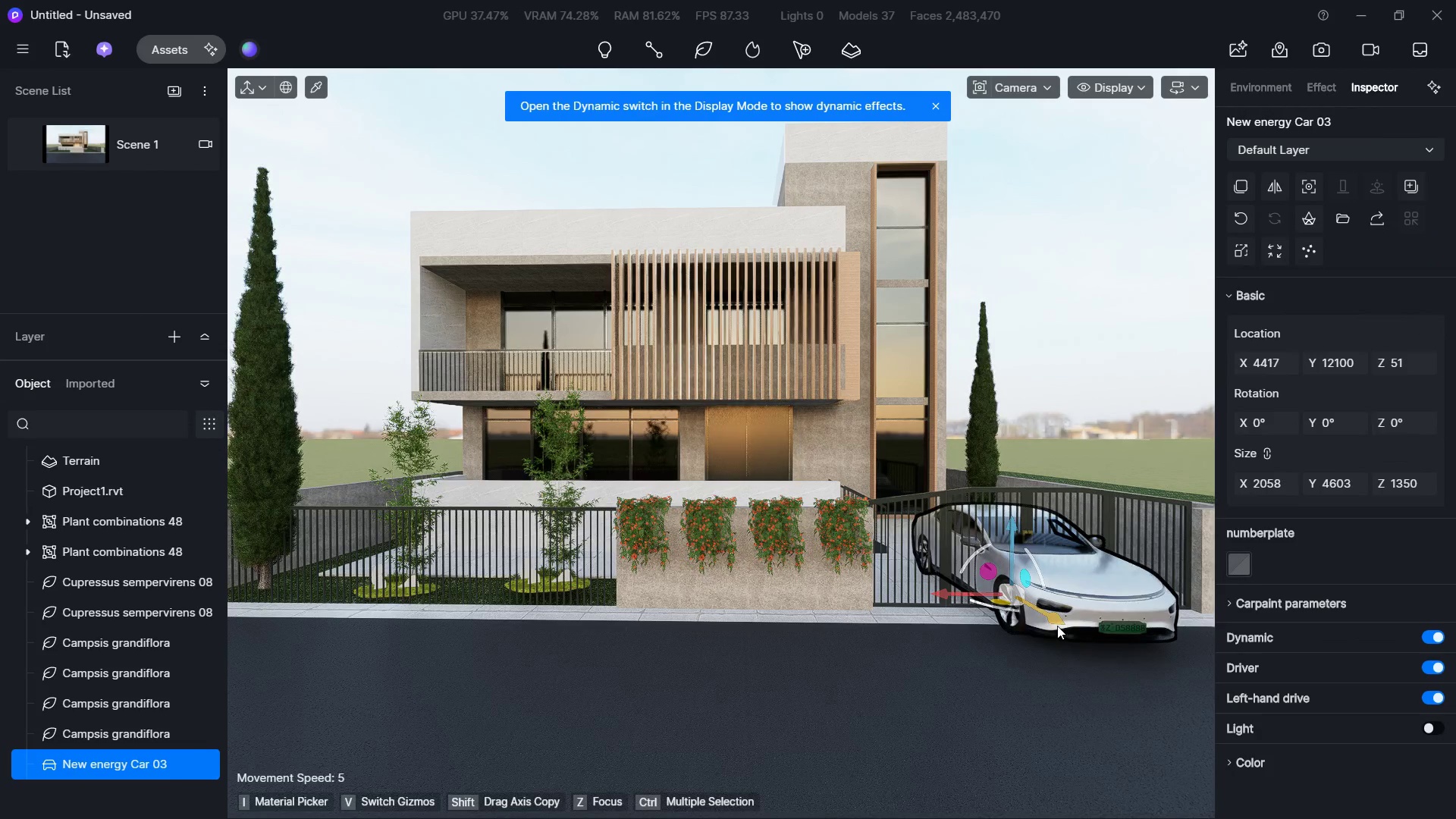 
left_click_drag(start_coordinate=[1056, 624], to_coordinate=[984, 582])
 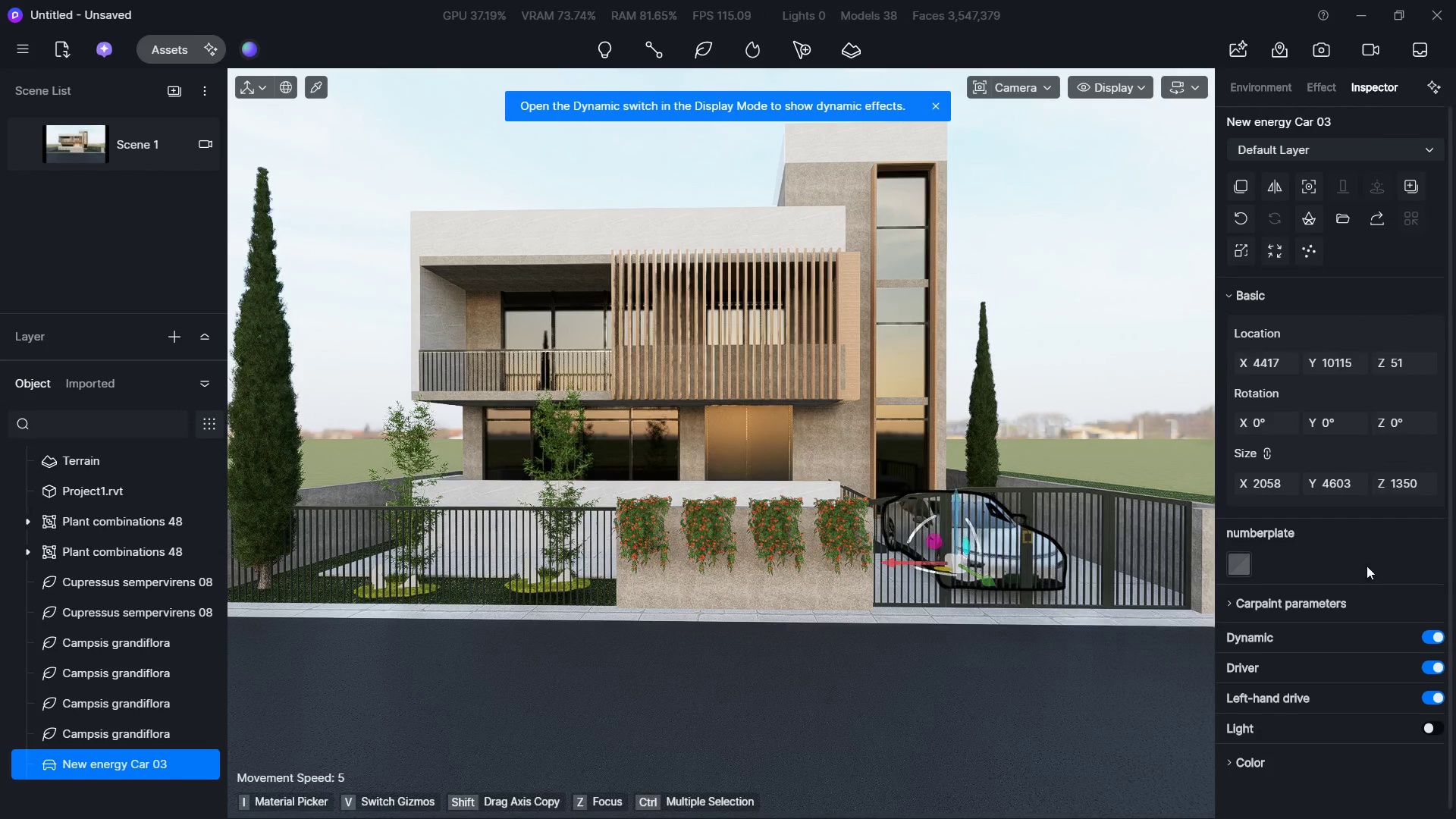 
scroll: coordinate [1362, 535], scroll_direction: none, amount: 0.0
 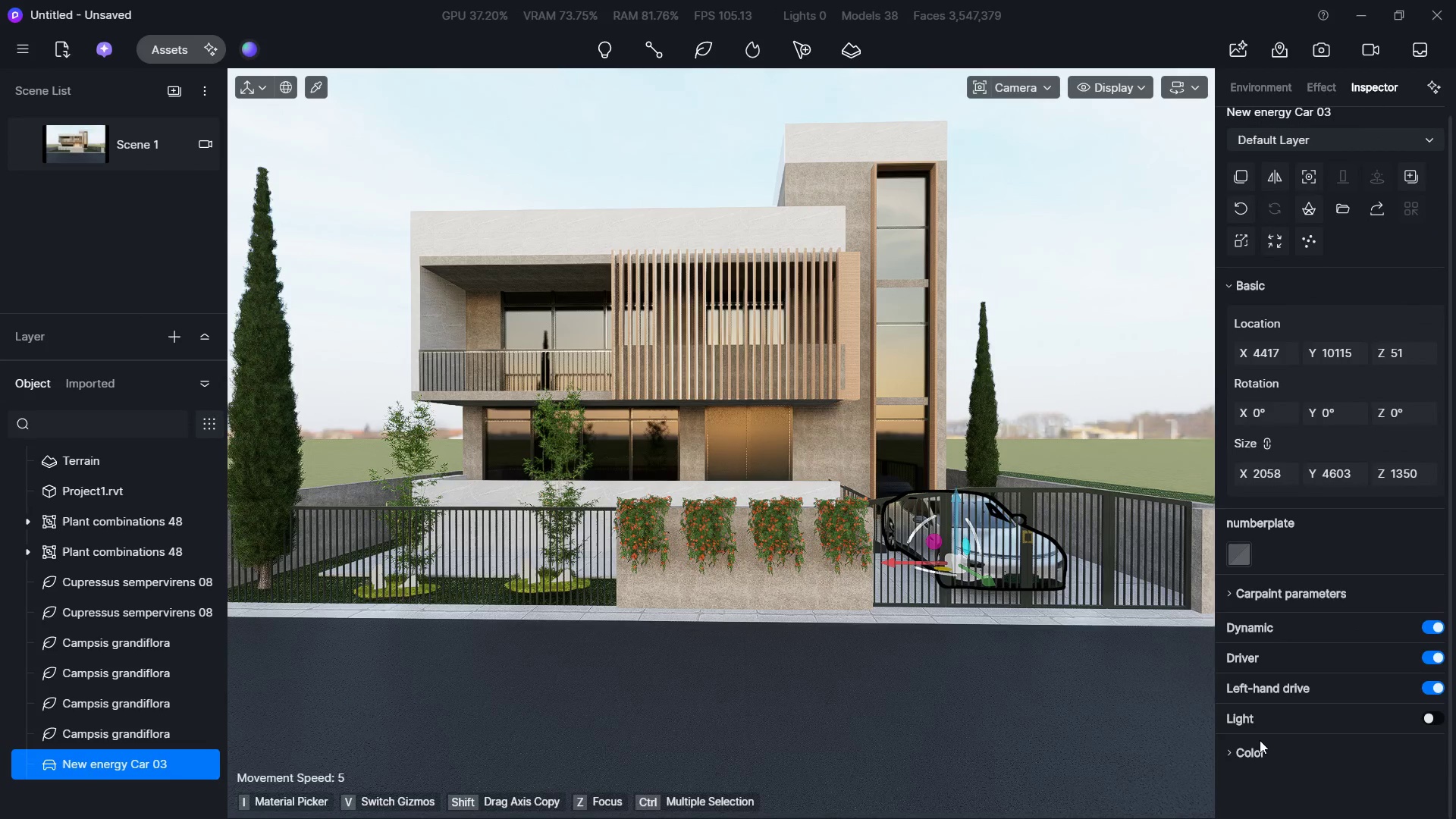 
left_click([1250, 745])
 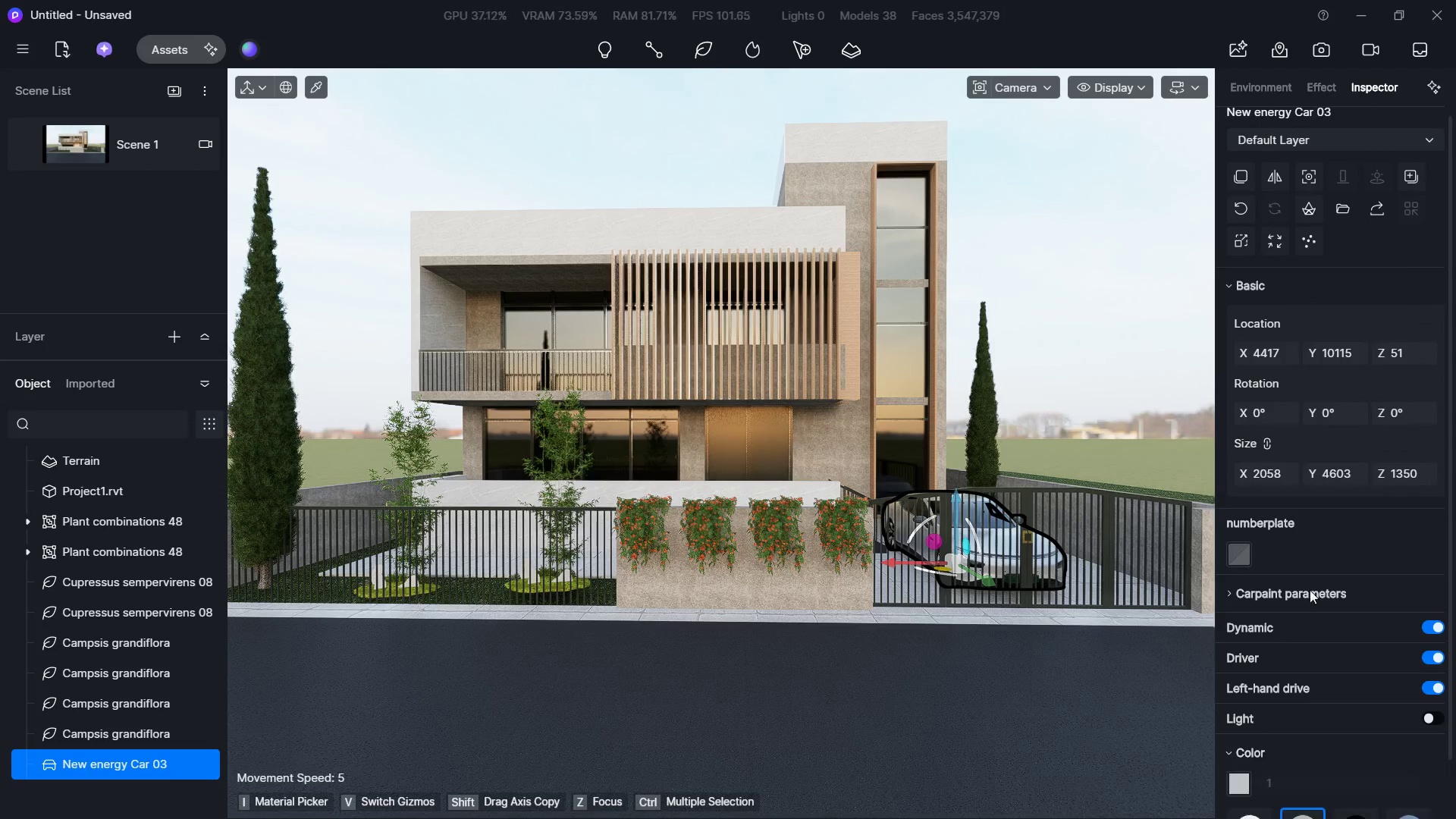 
scroll: coordinate [1313, 563], scroll_direction: down, amount: 3.0
 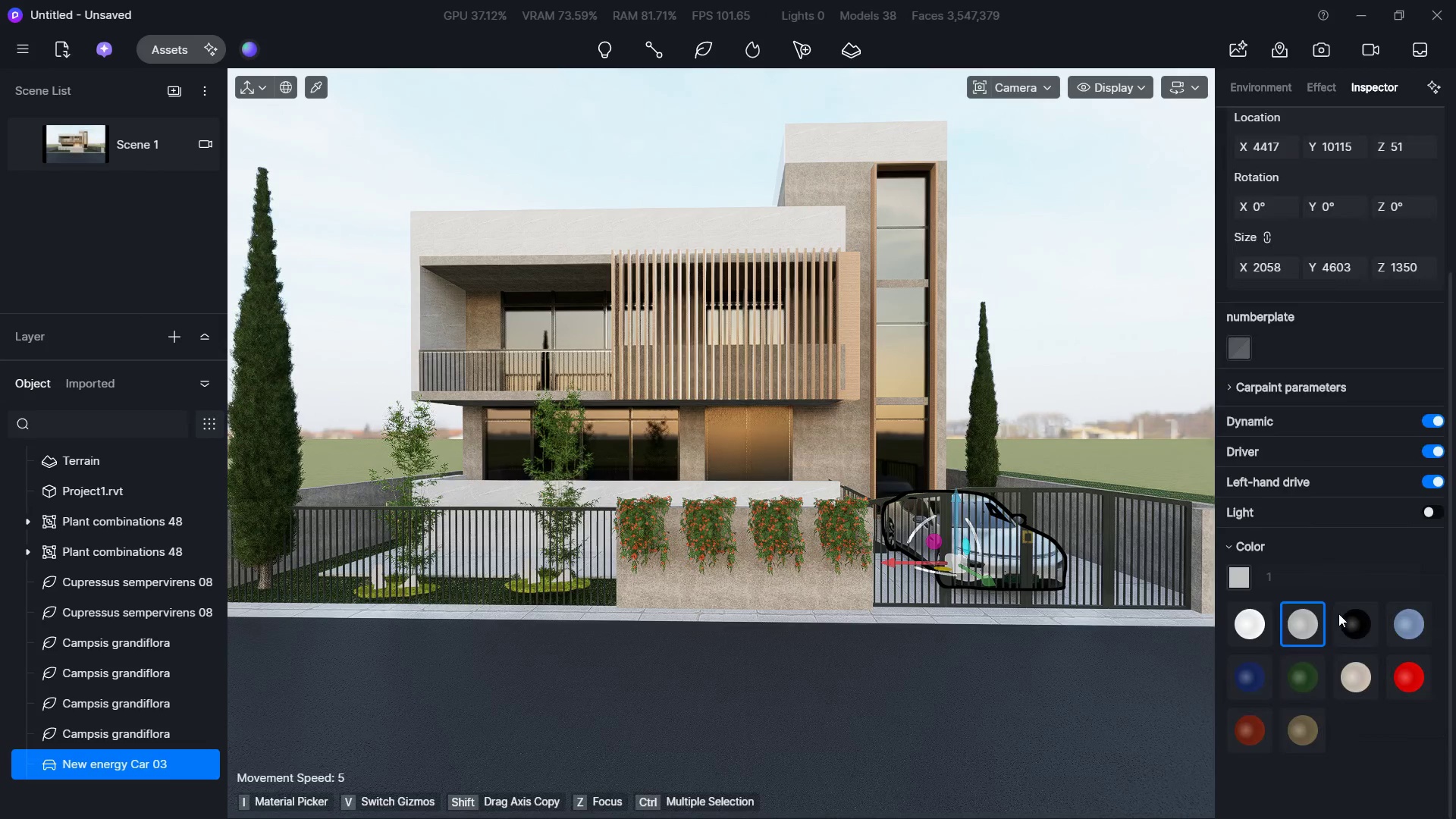 
left_click([1338, 617])
 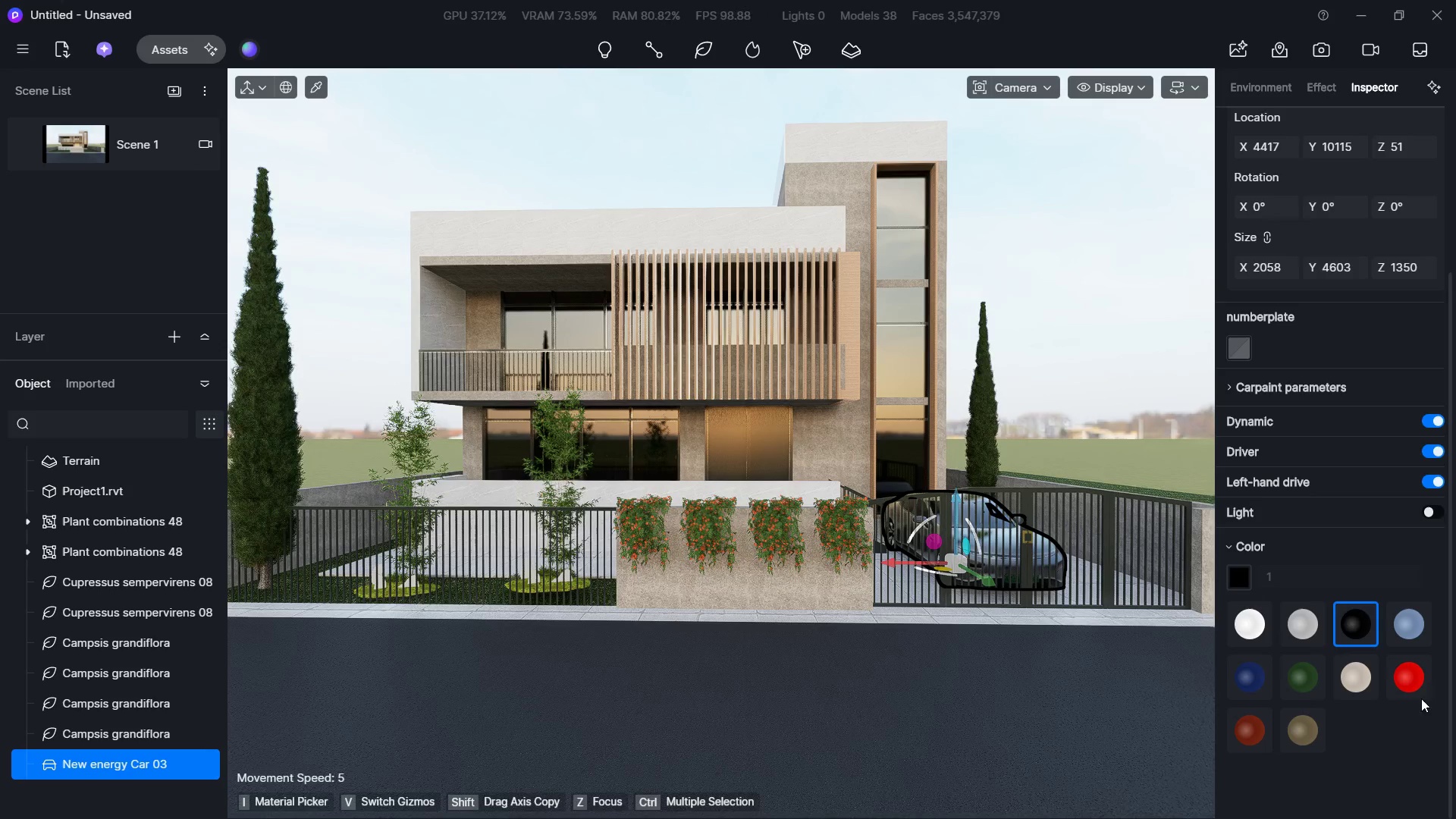 
left_click([1266, 740])
 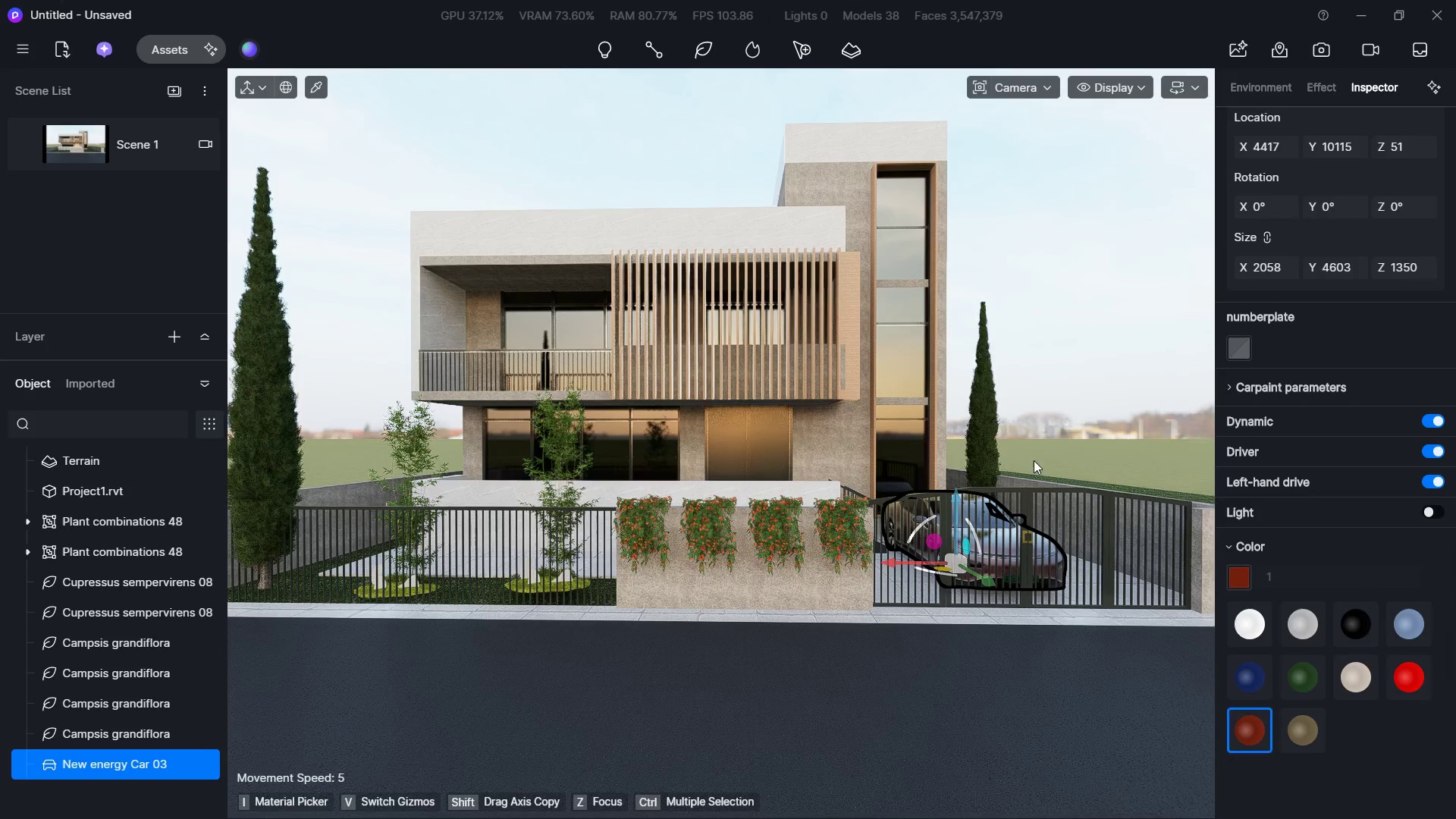 
key(Escape)
 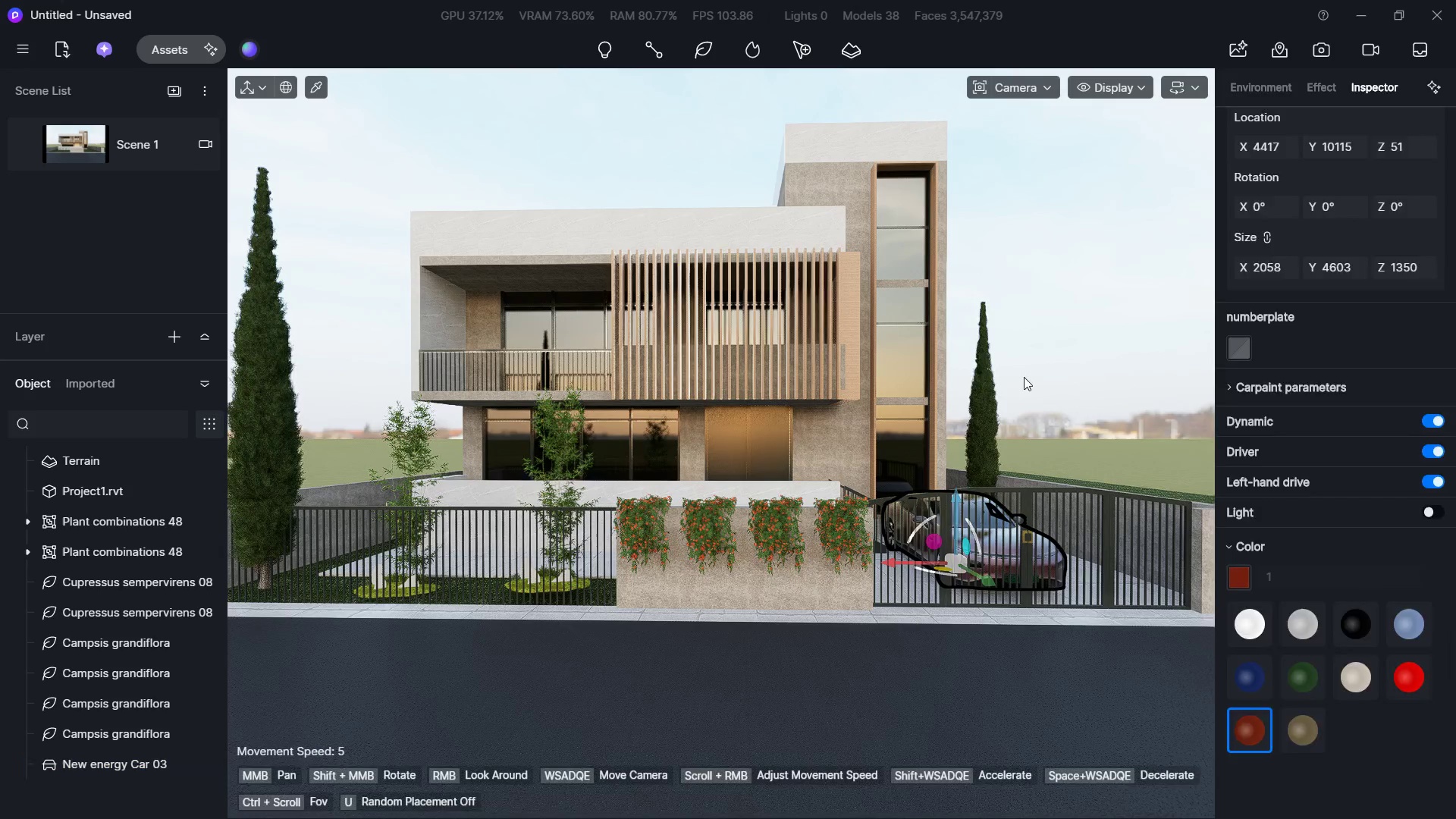 
key(Escape)
 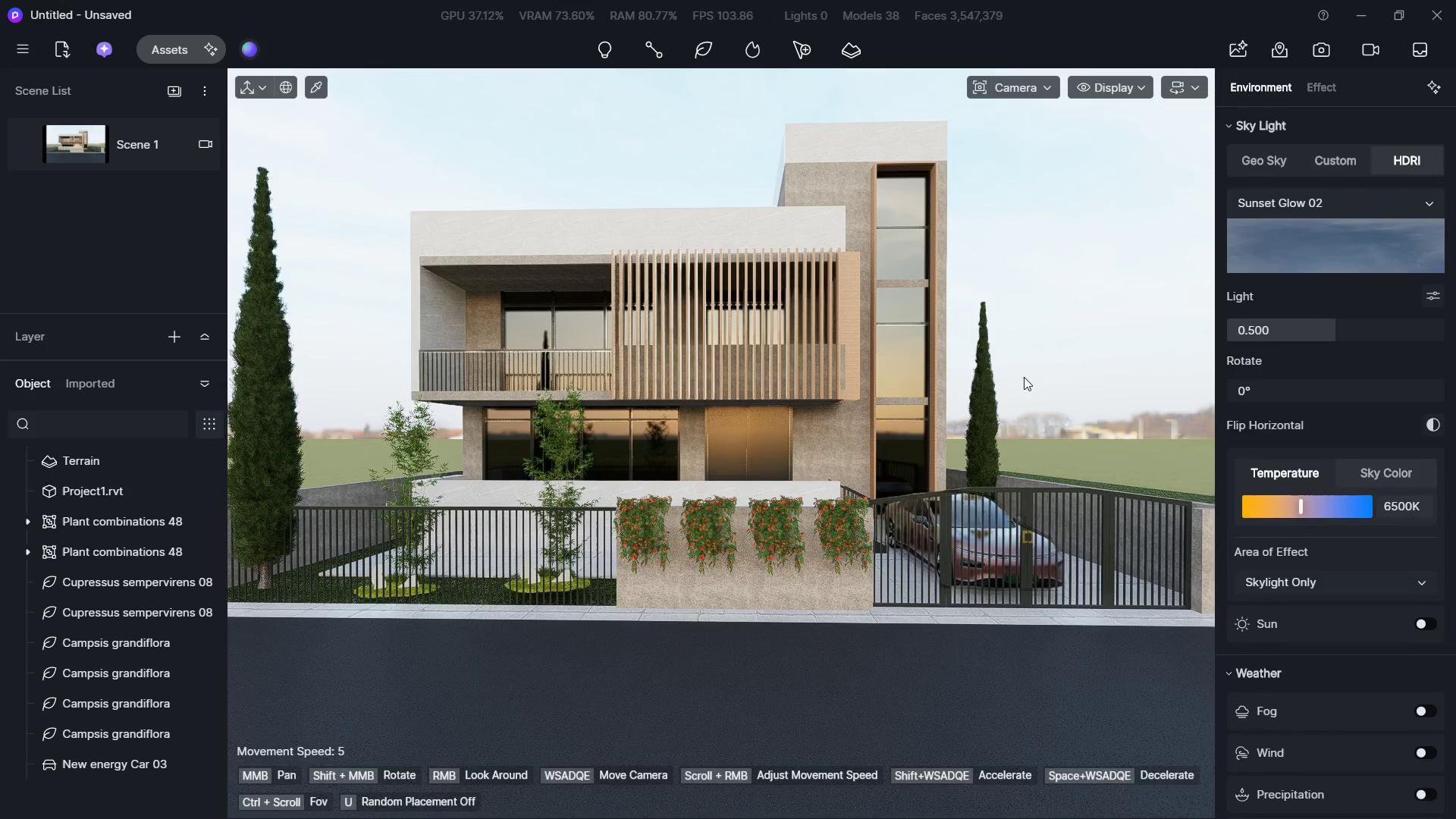 
key(Escape)
 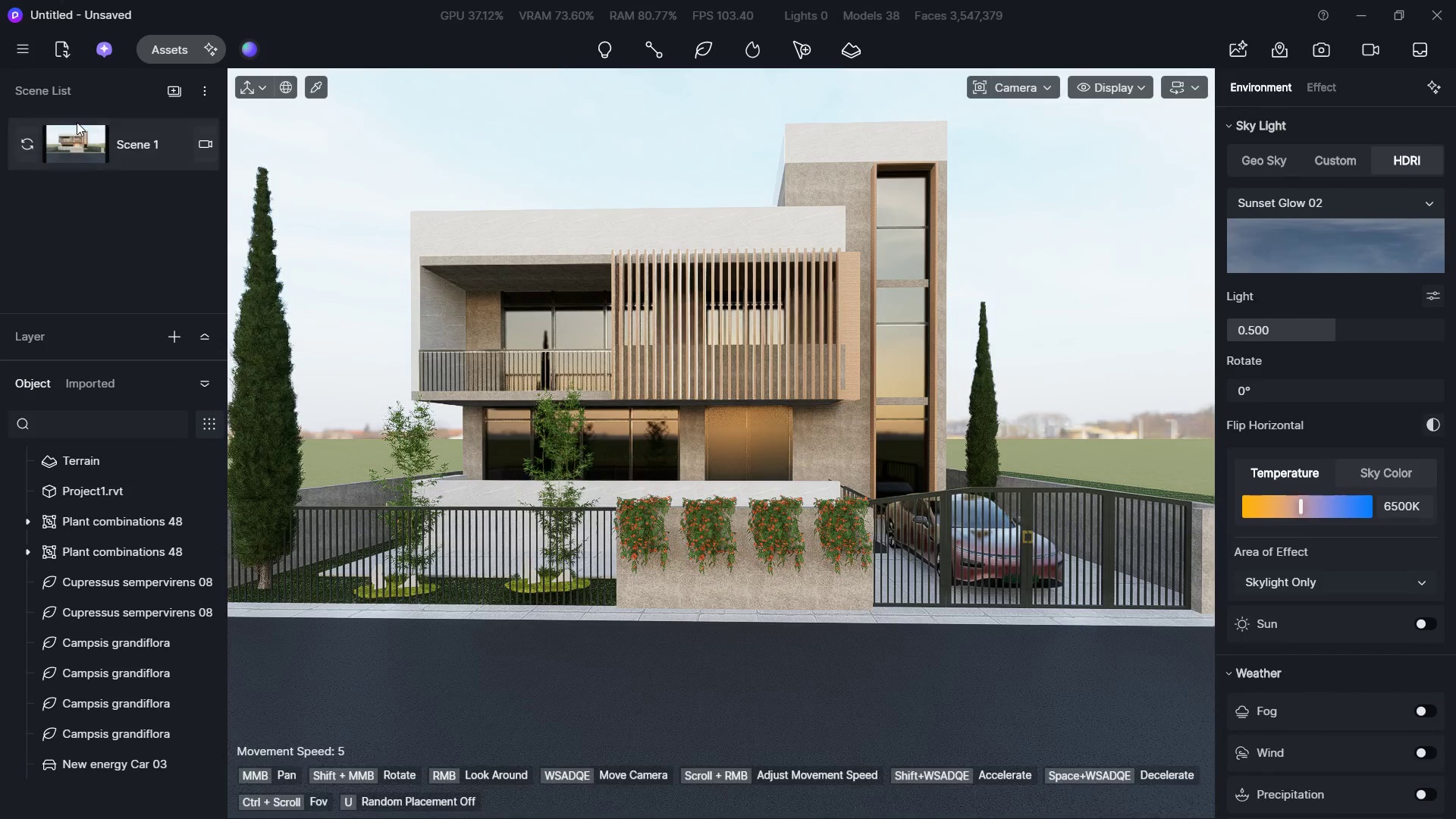 
double_click([63, 134])
 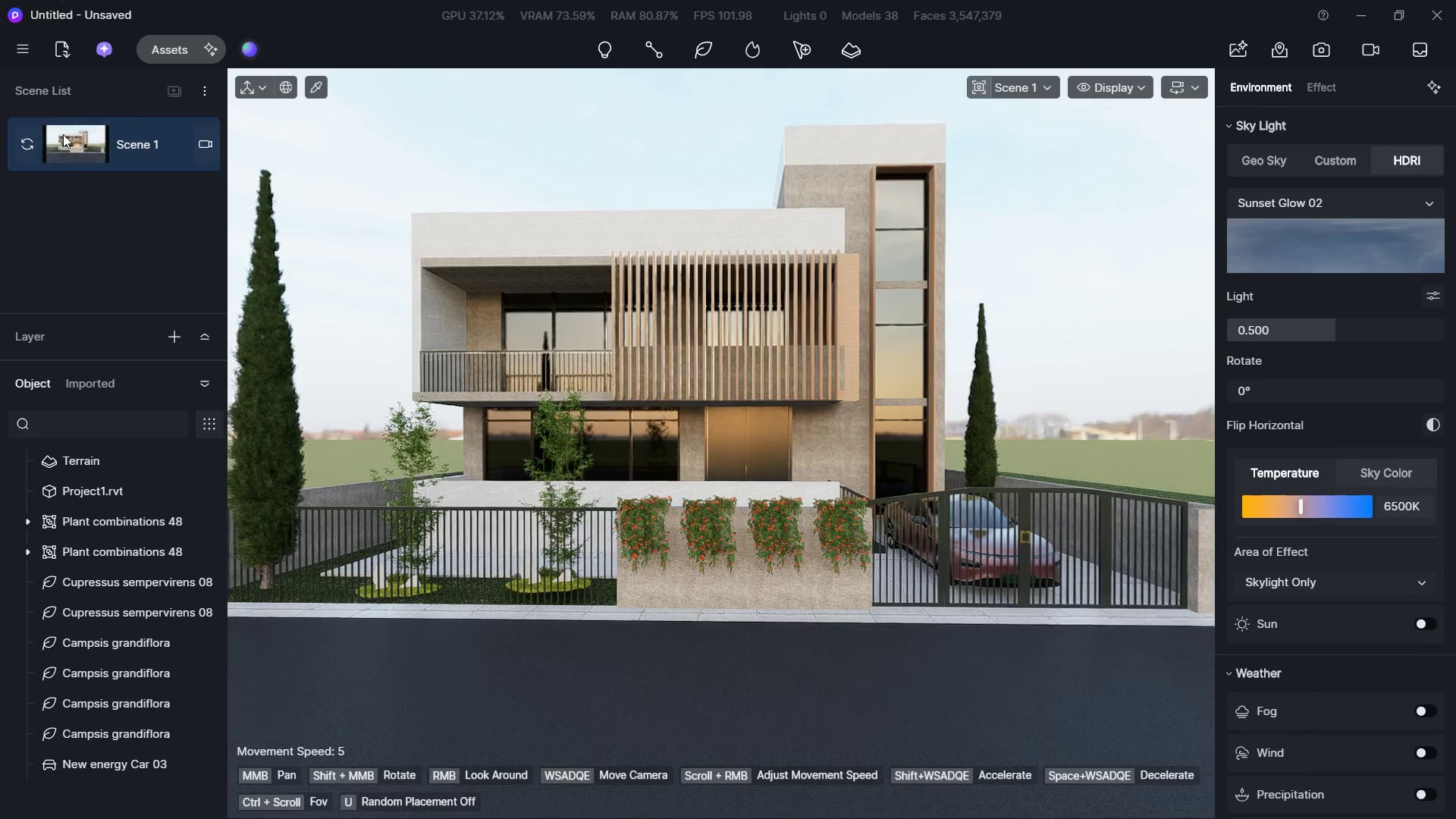 
triple_click([63, 134])
 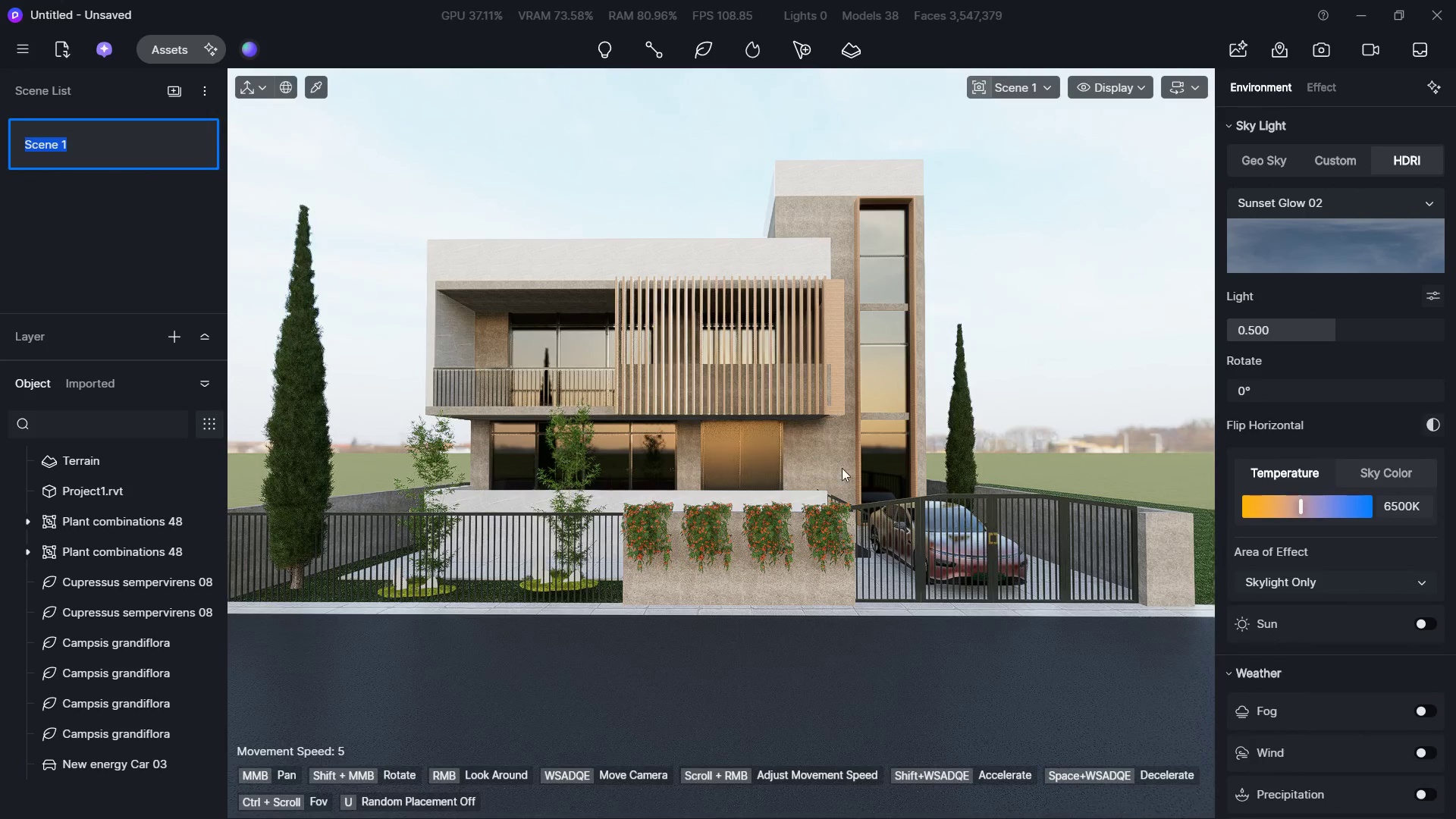 
wait(6.23)
 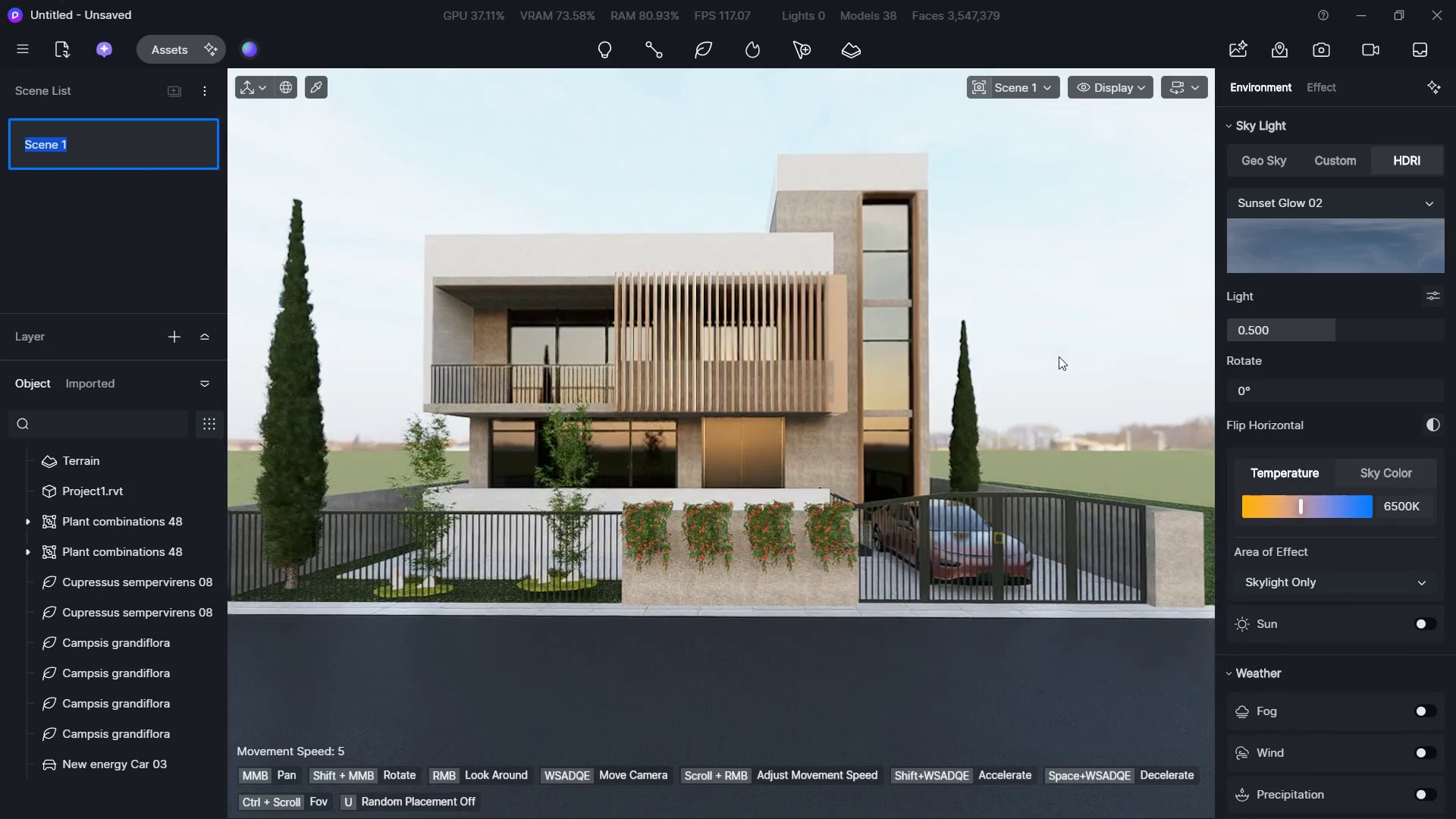 
hold_key(key=W, duration=0.8)
 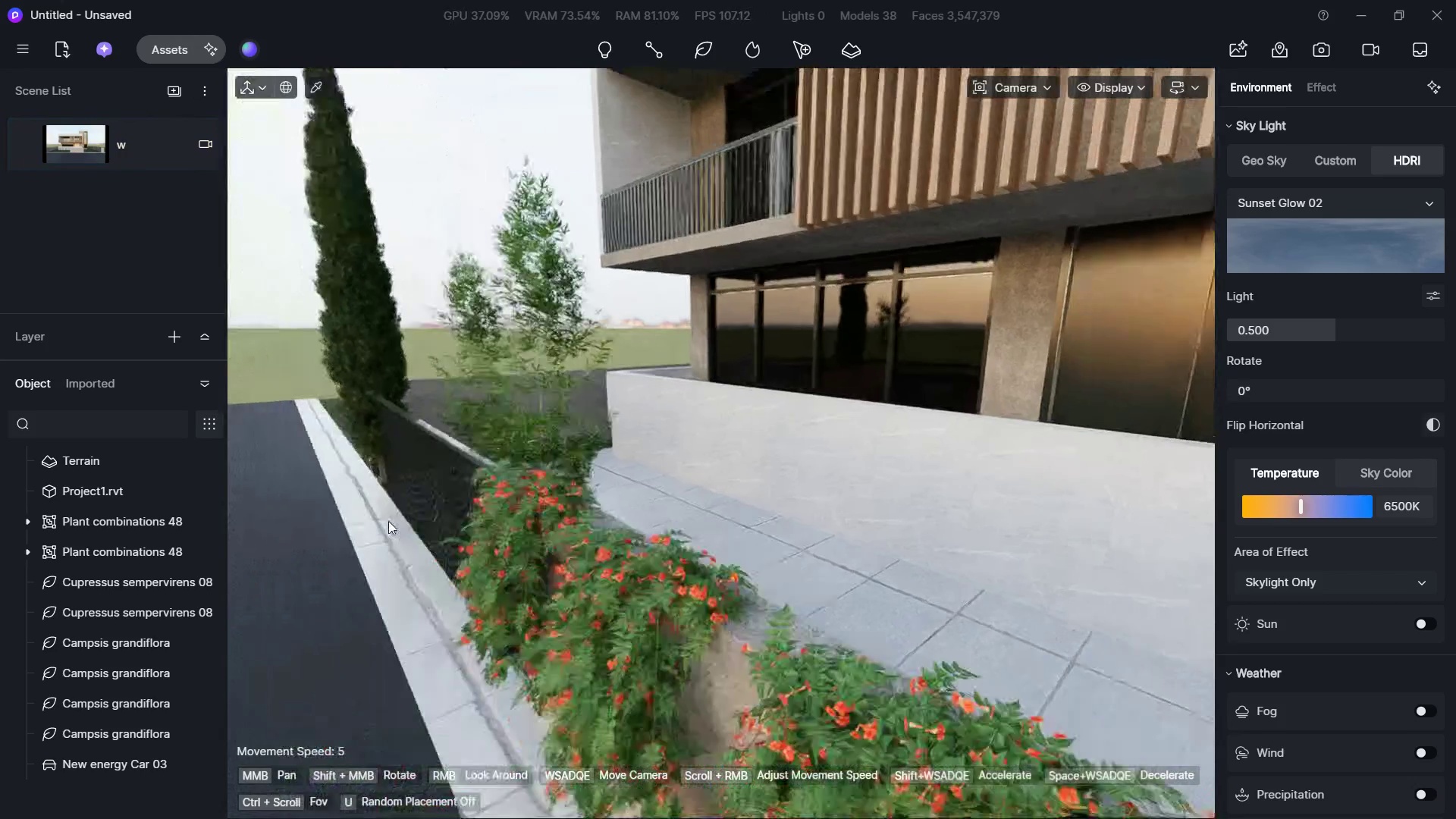 
hold_key(key=ShiftLeft, duration=0.62)
 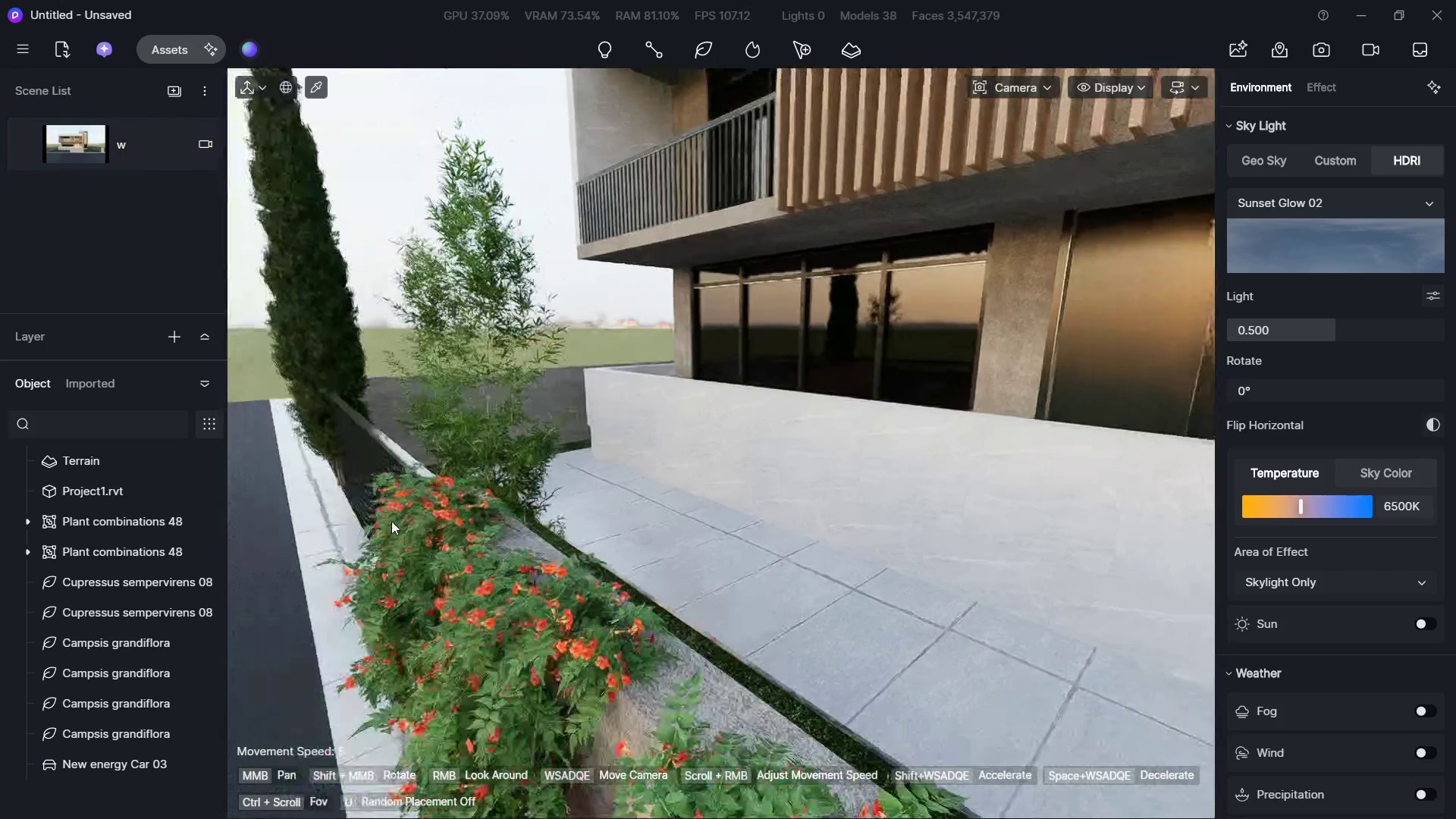 
hold_key(key=D, duration=0.52)
 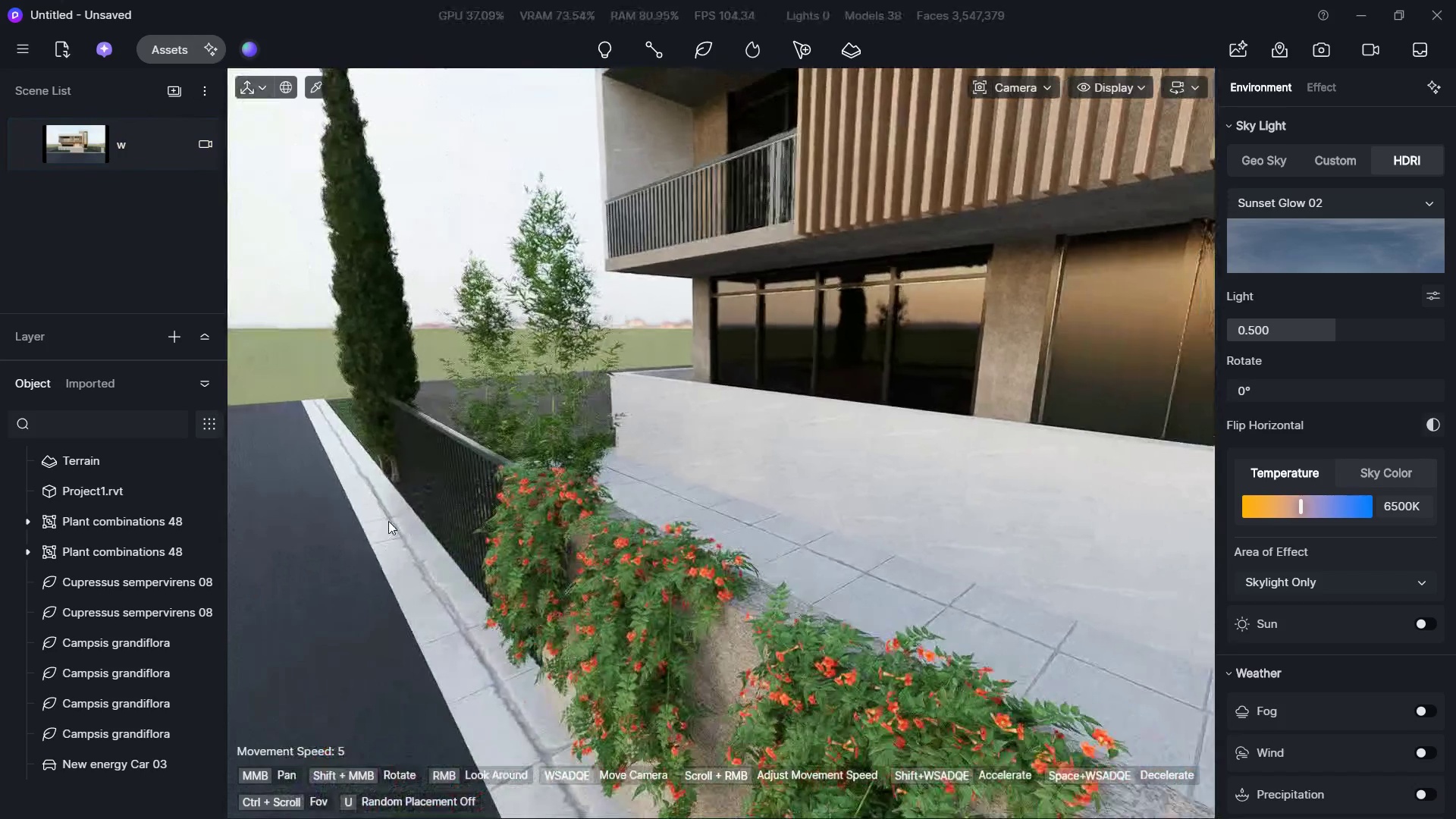 
hold_key(key=S, duration=0.36)
 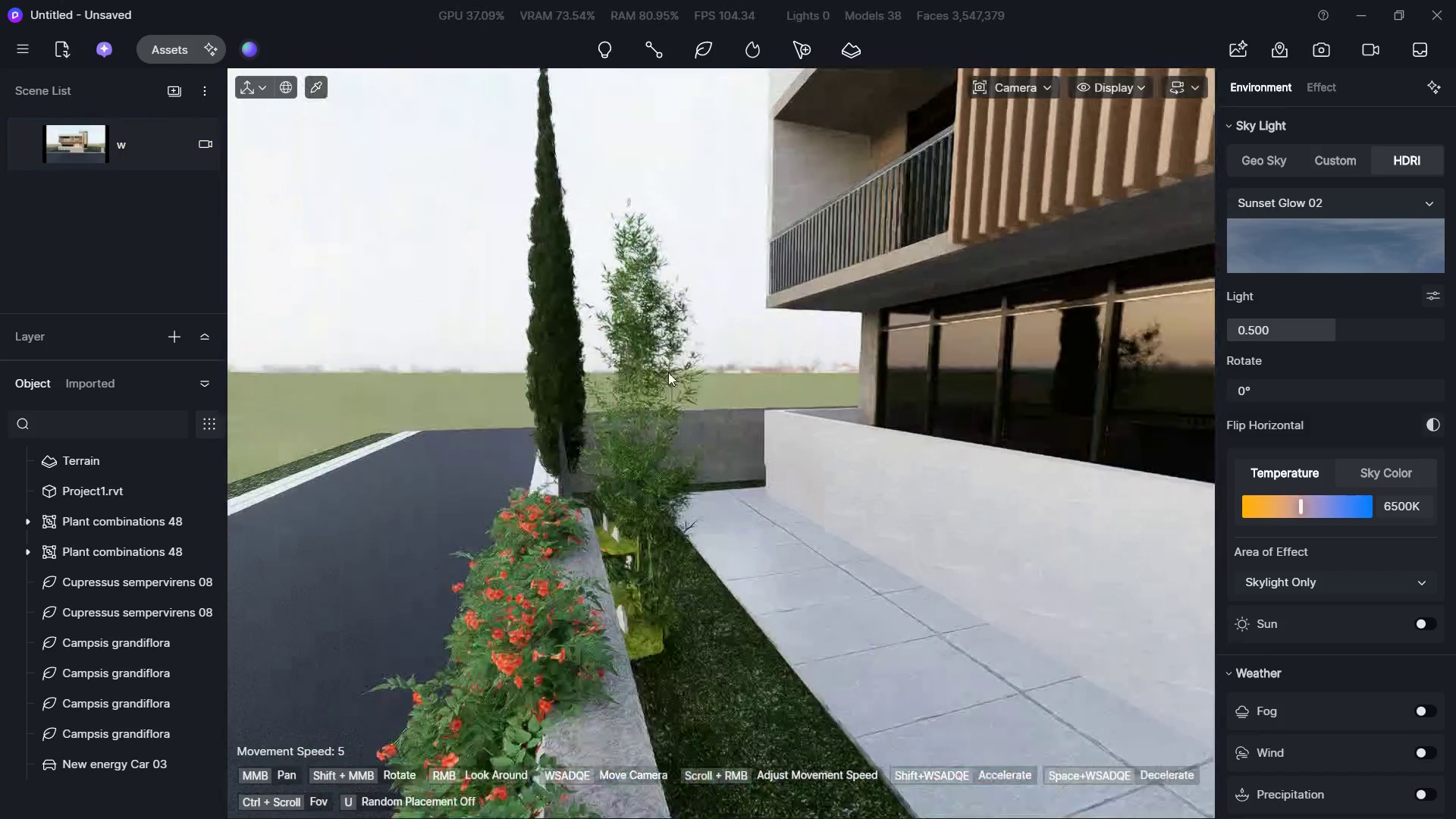 
type(aw)
 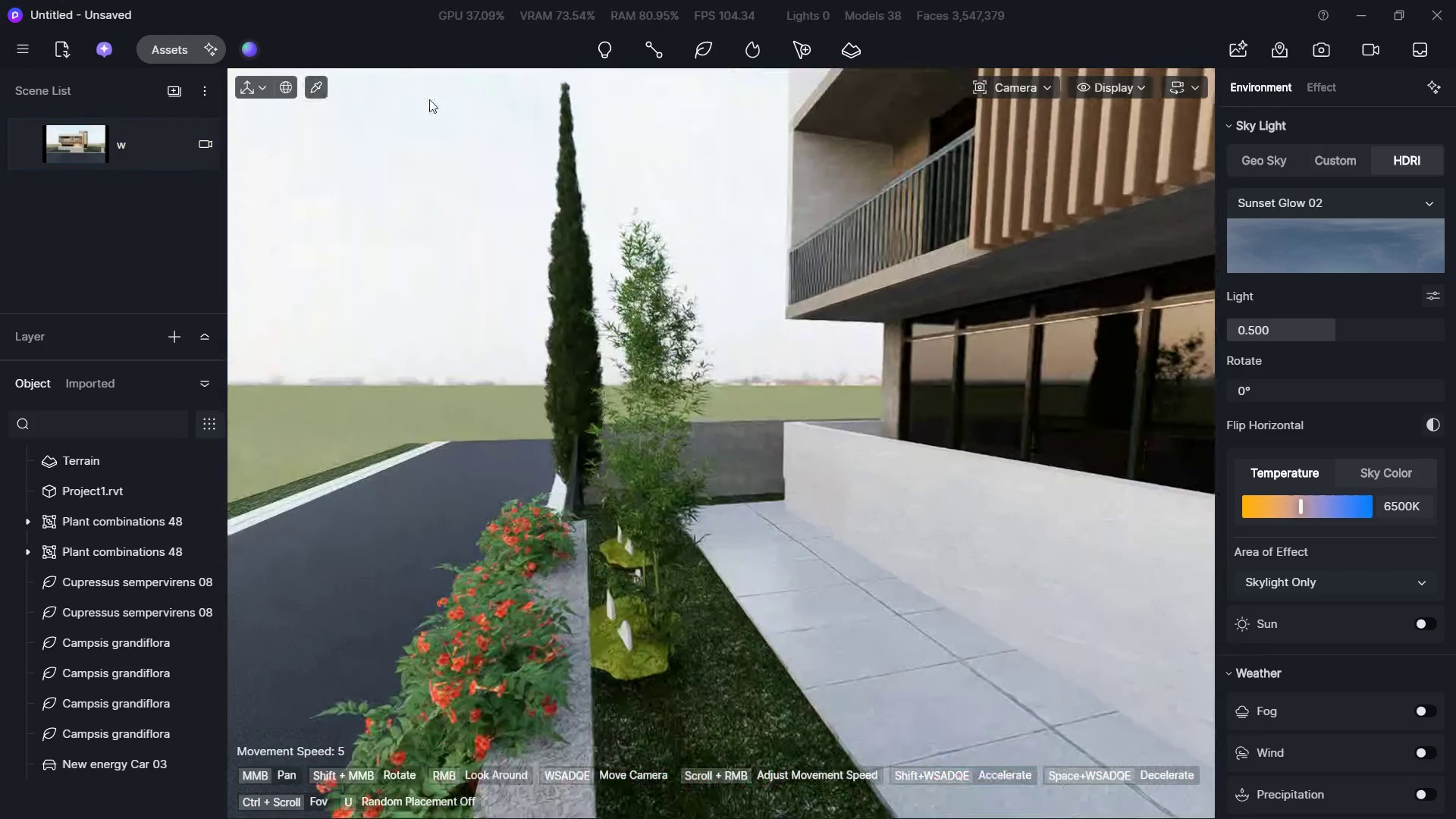 
hold_key(key=D, duration=0.47)
 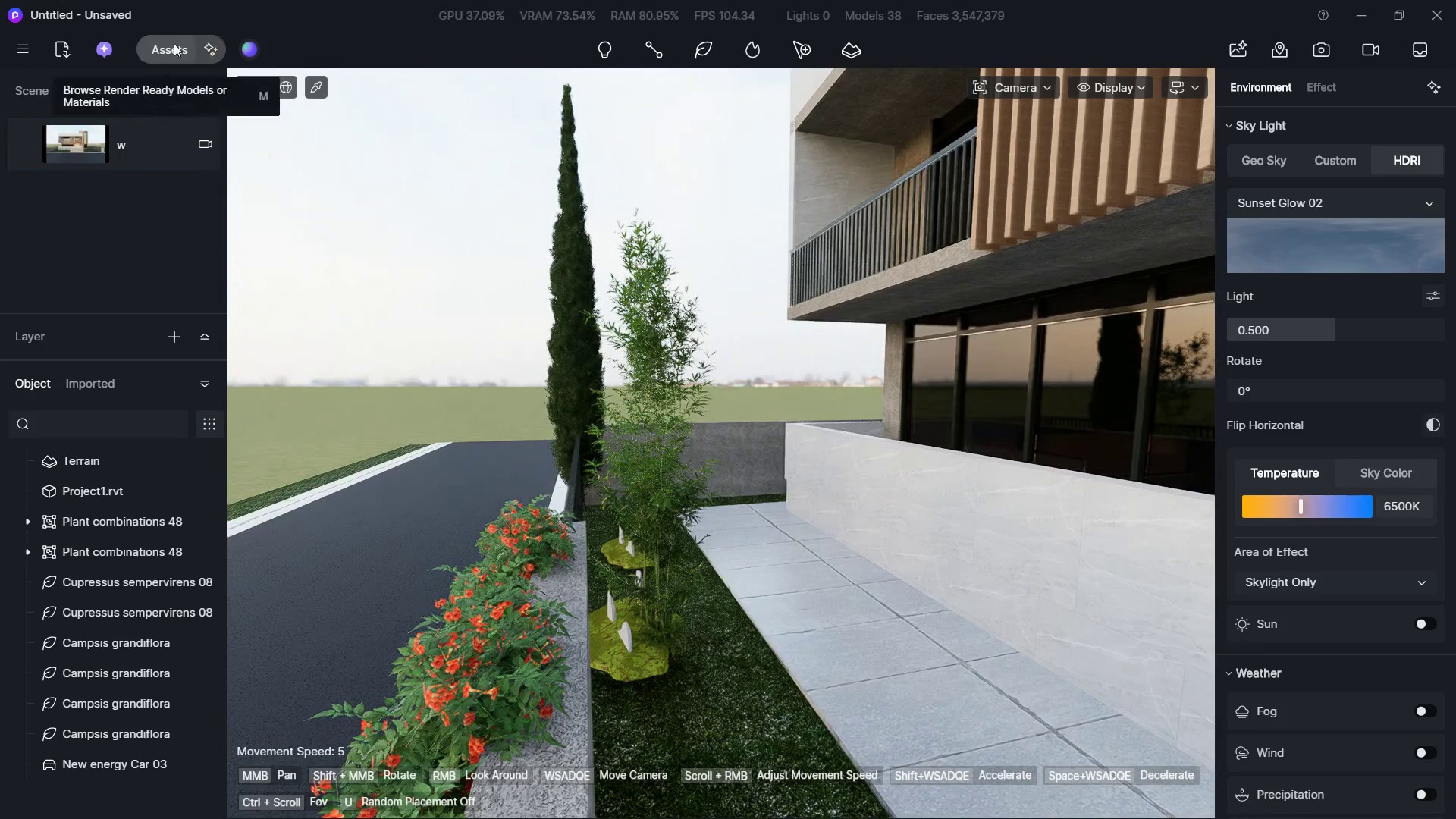 
left_click([145, 46])
 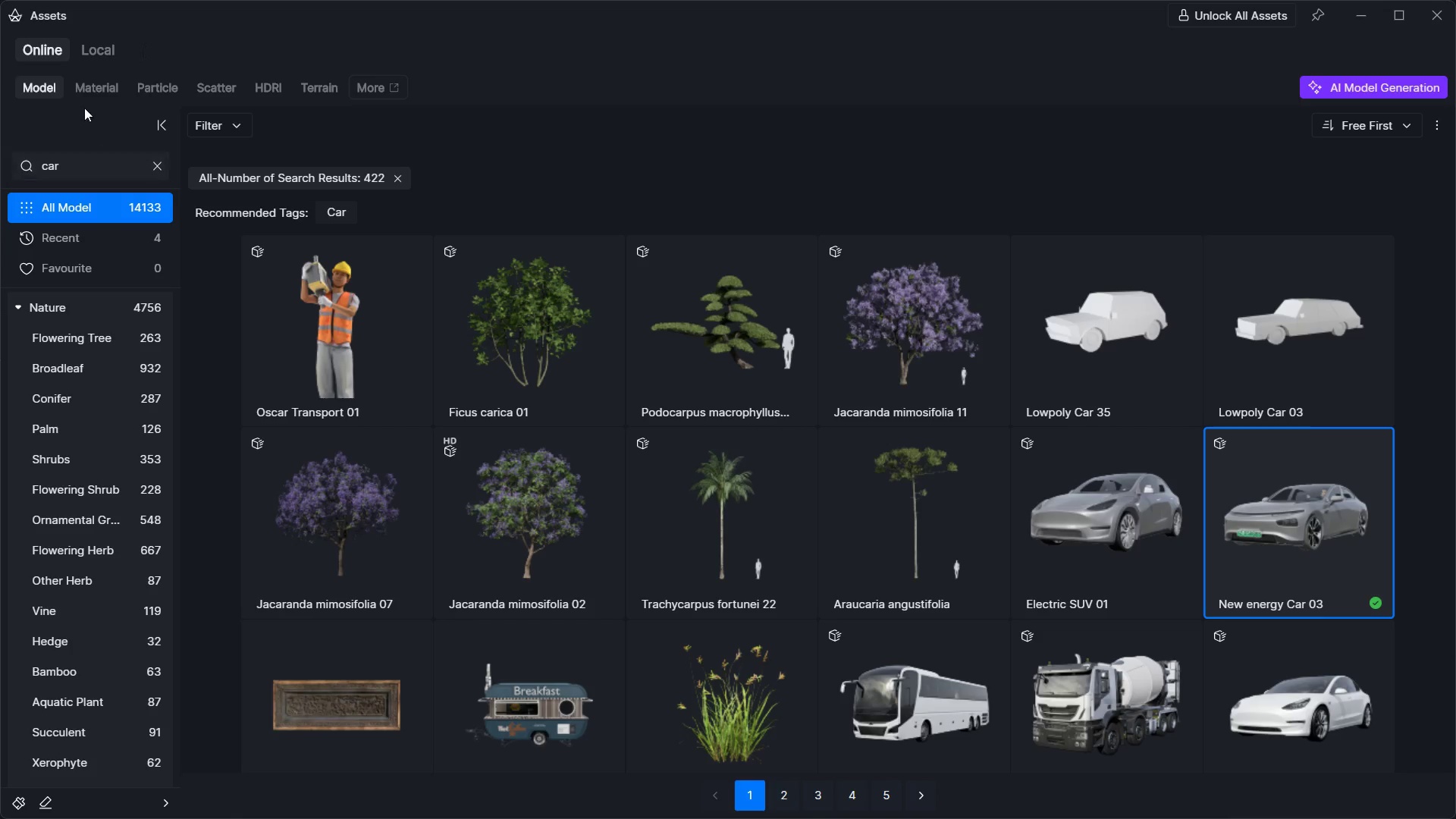 
left_click([102, 83])
 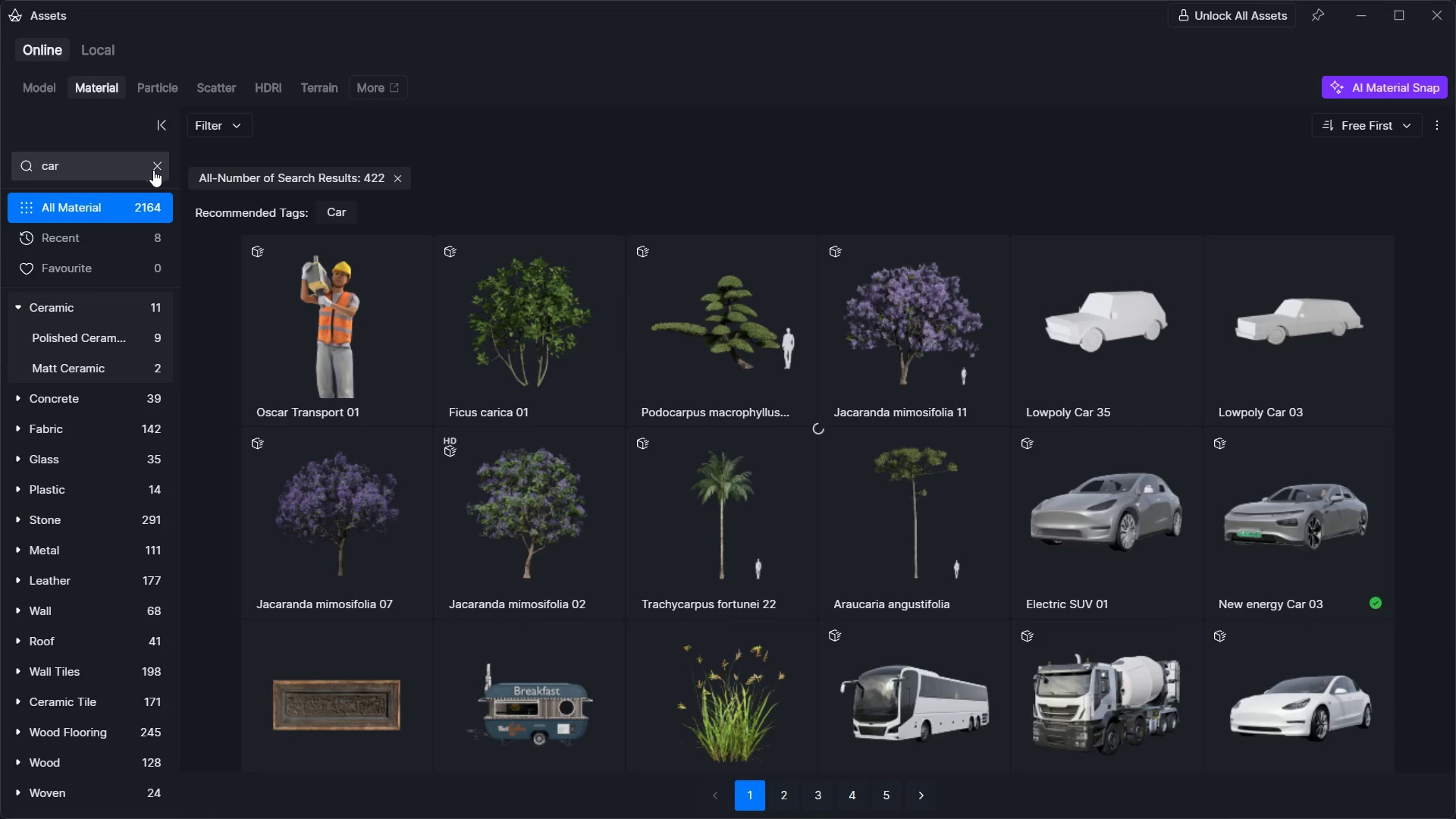 
double_click([163, 168])
 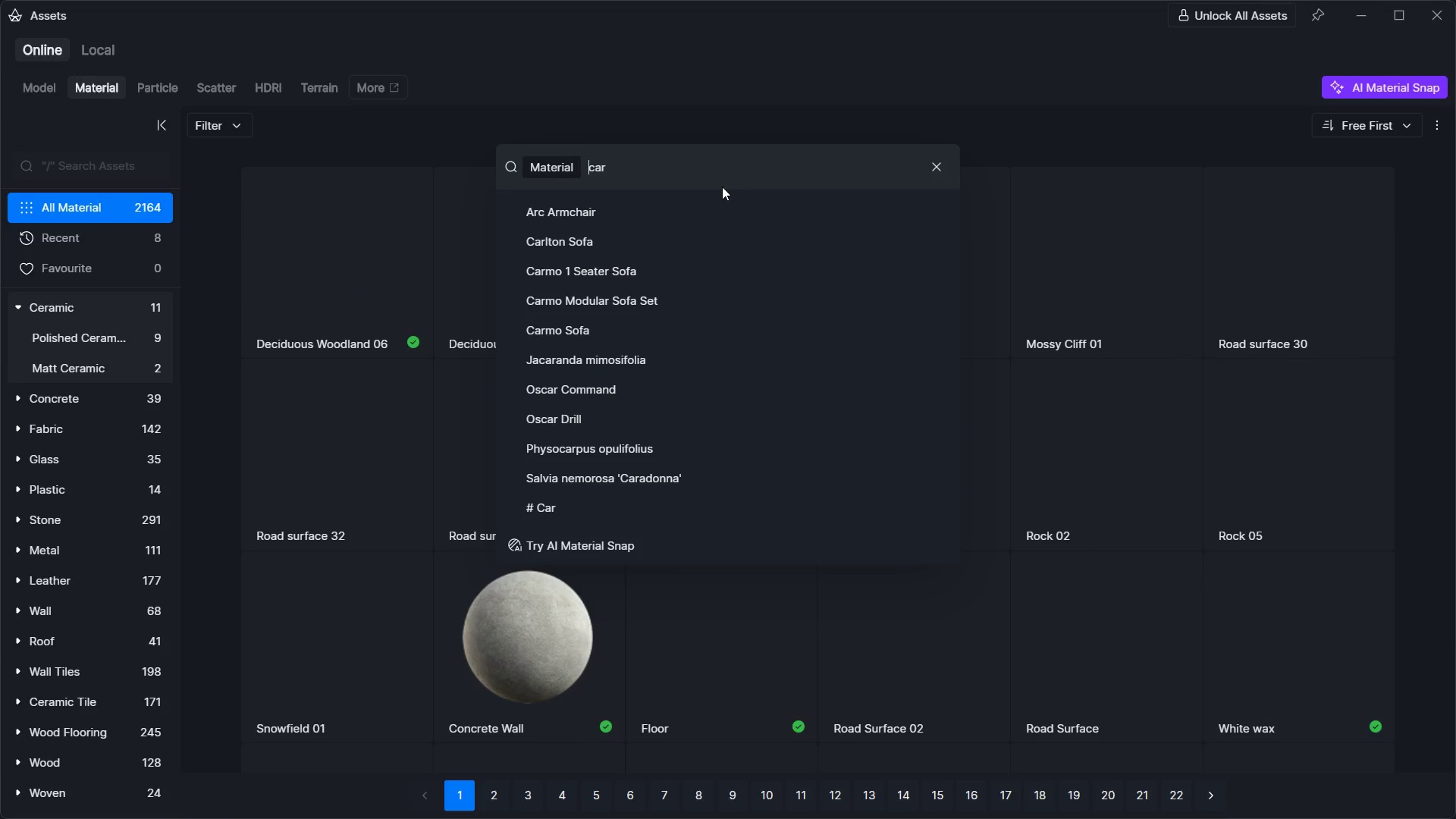 
left_click_drag(start_coordinate=[712, 169], to_coordinate=[535, 153])
 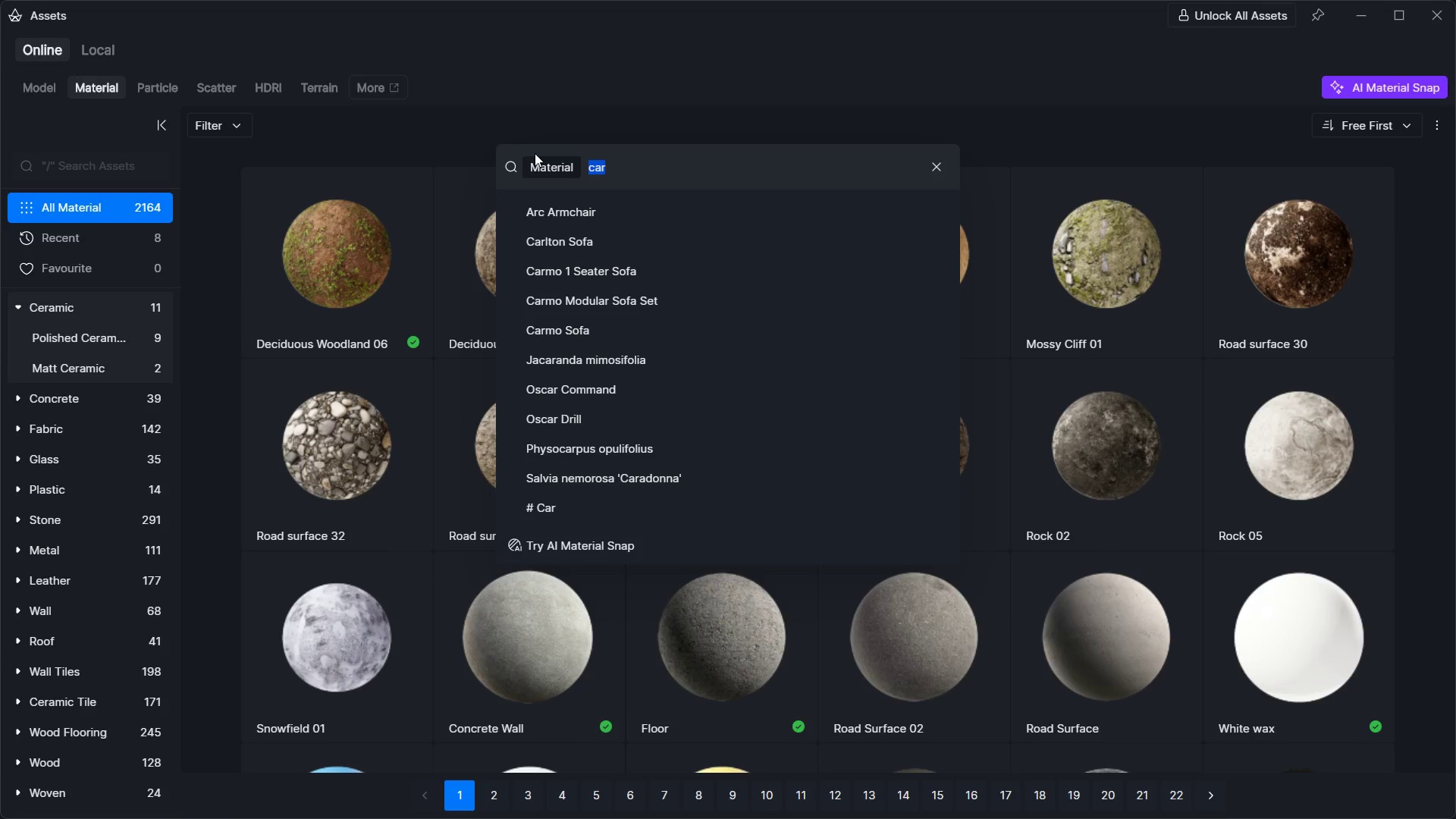 
type(grass)
 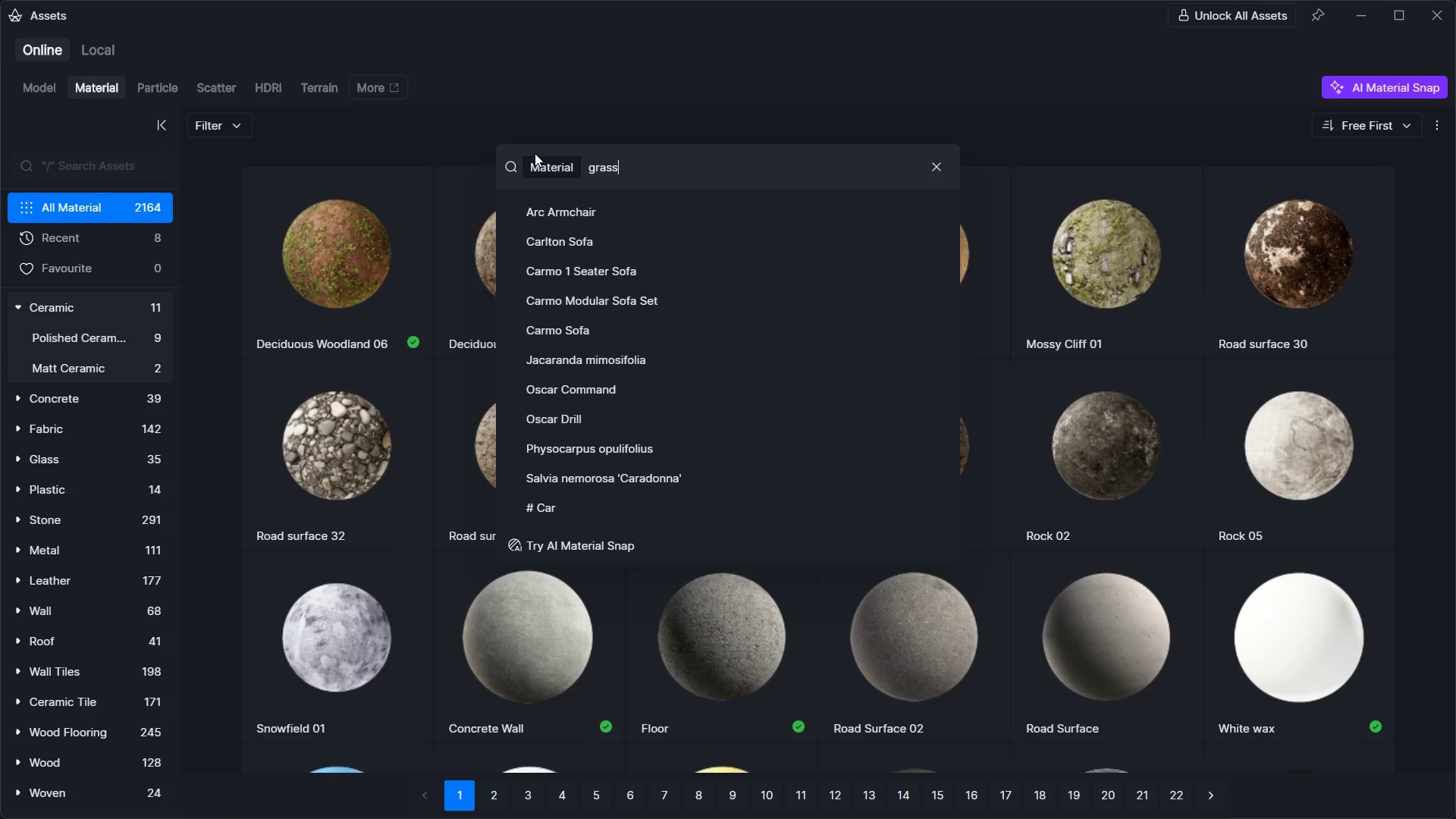 
key(Enter)
 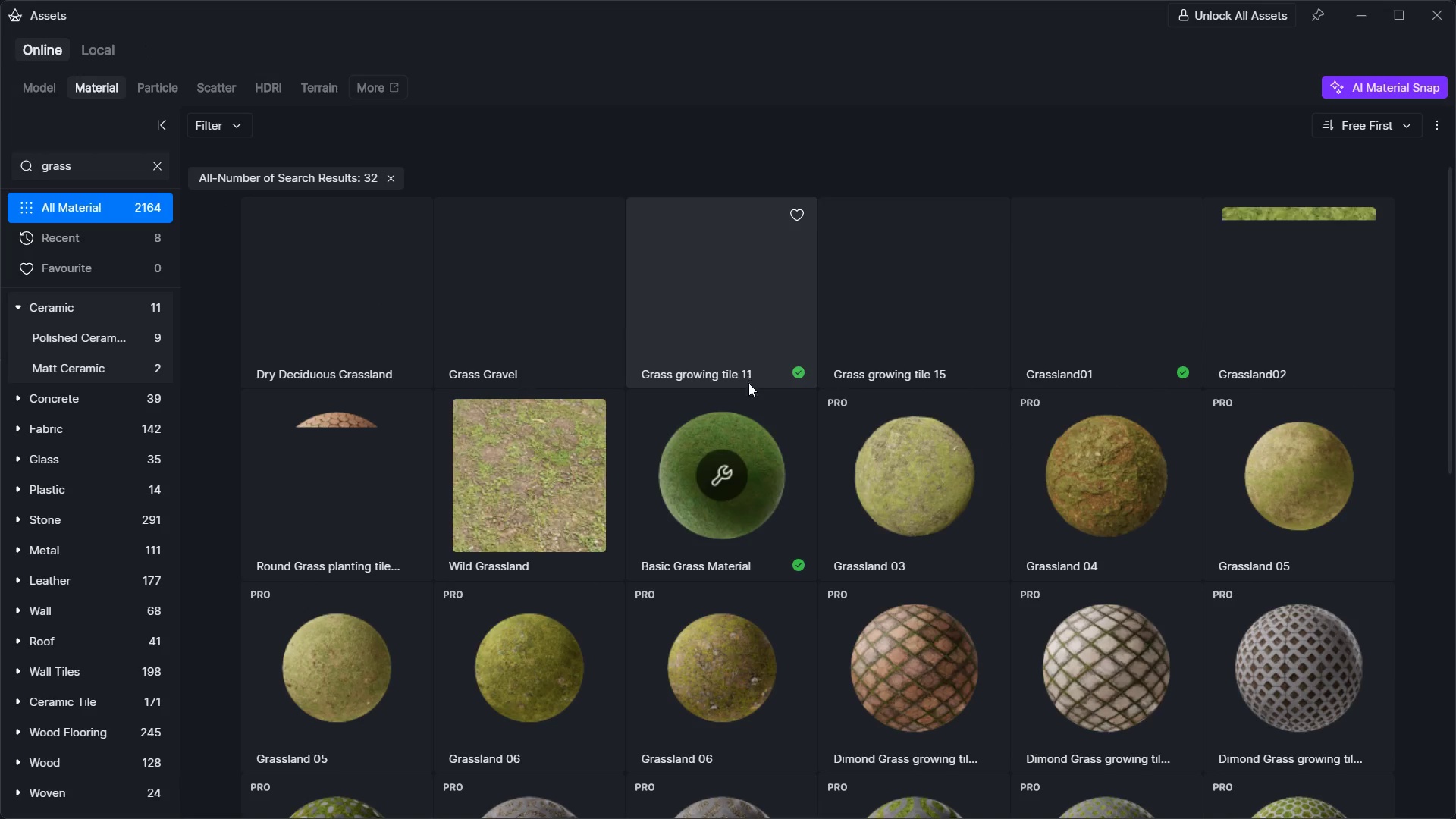 
left_click([736, 485])
 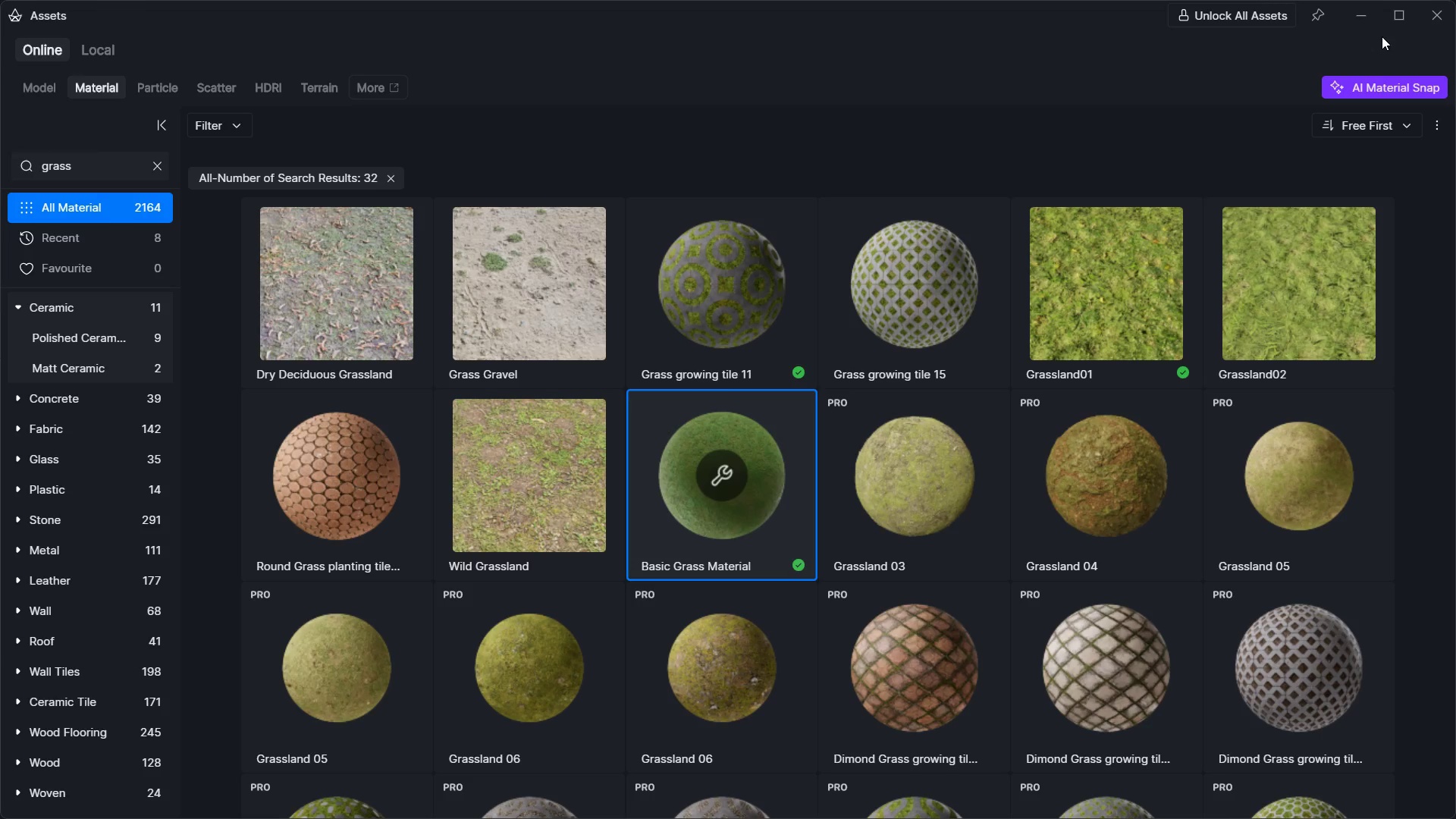 
double_click([1357, 13])
 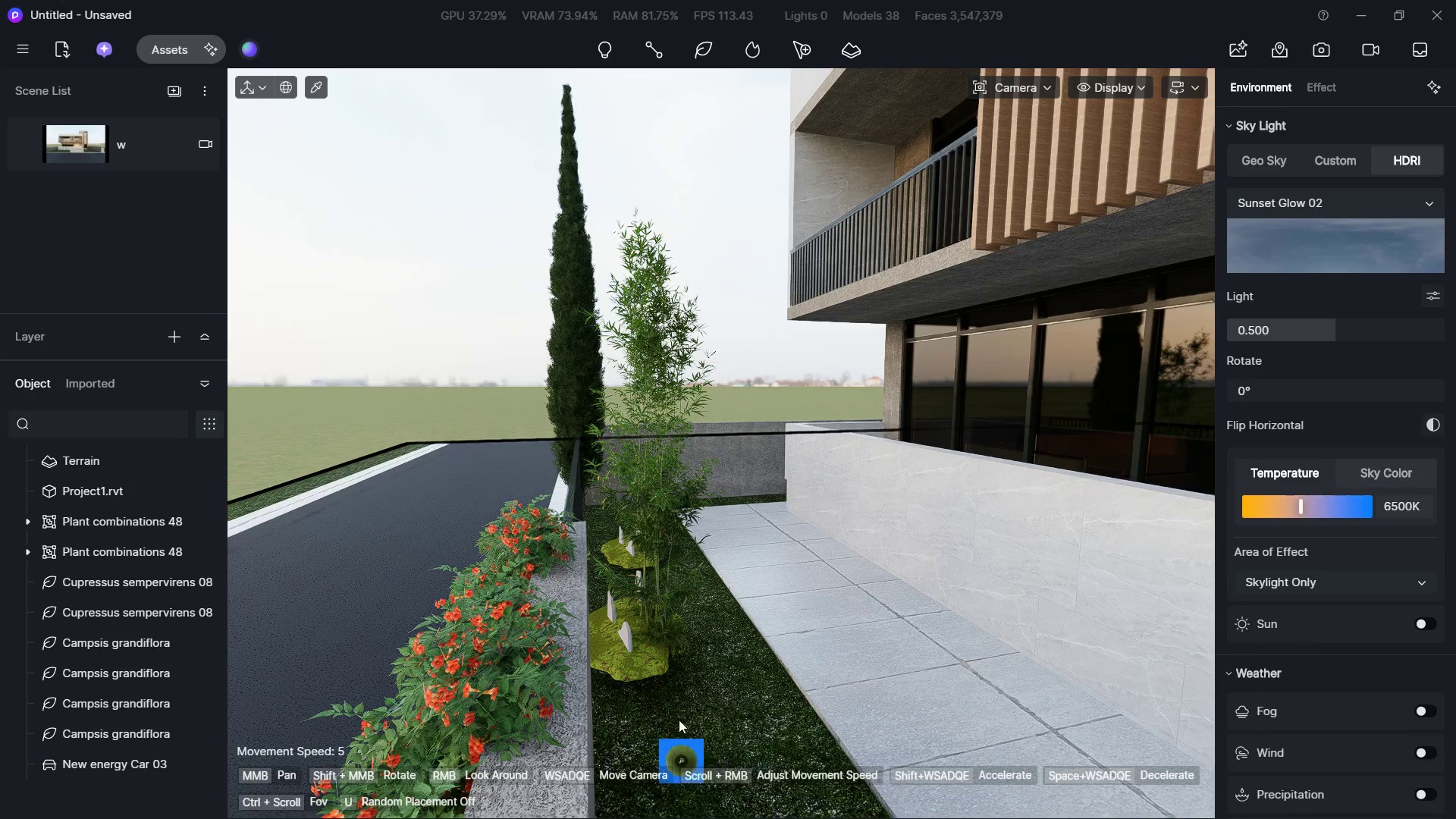 
left_click([729, 698])